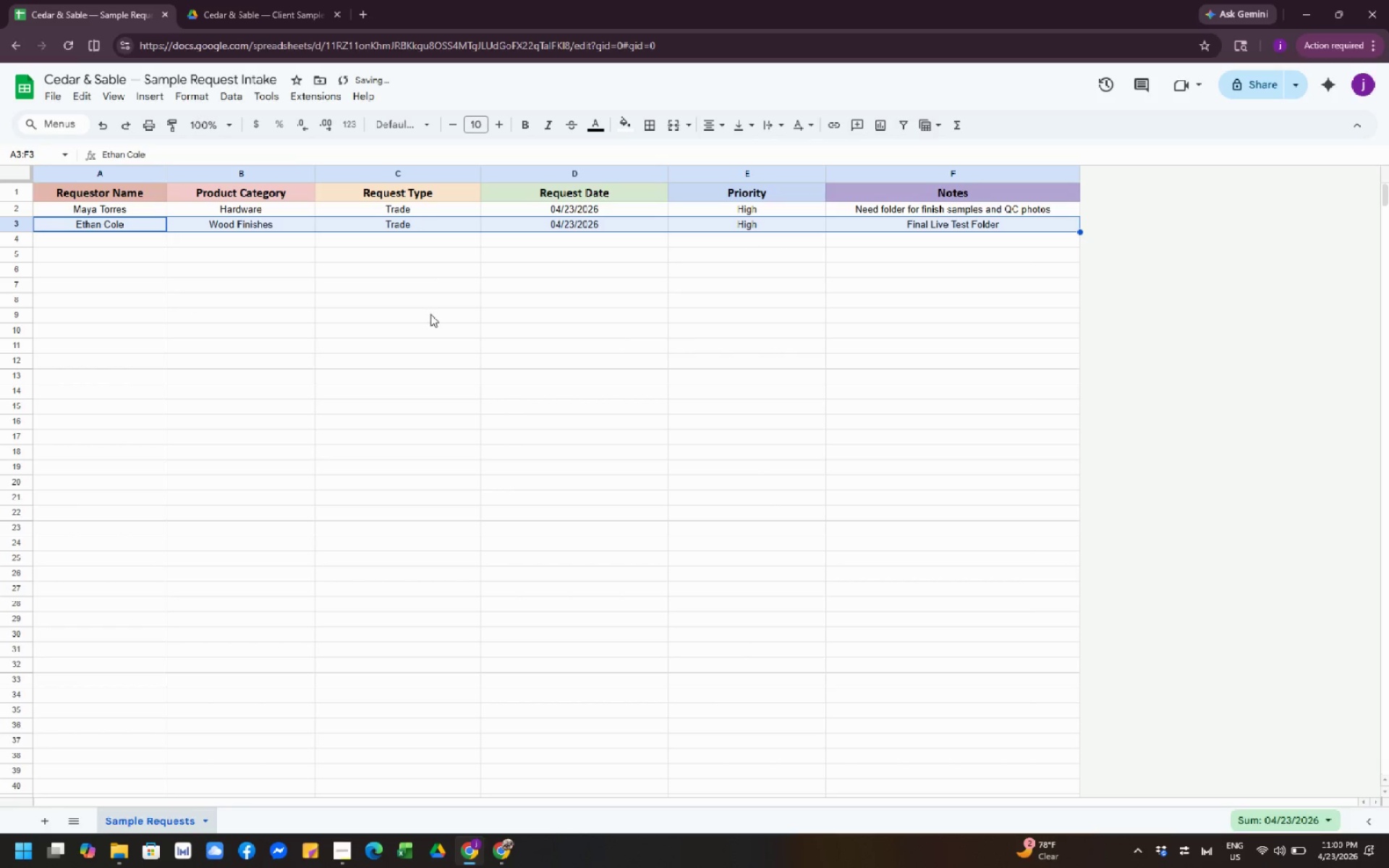 
left_click([430, 314])
 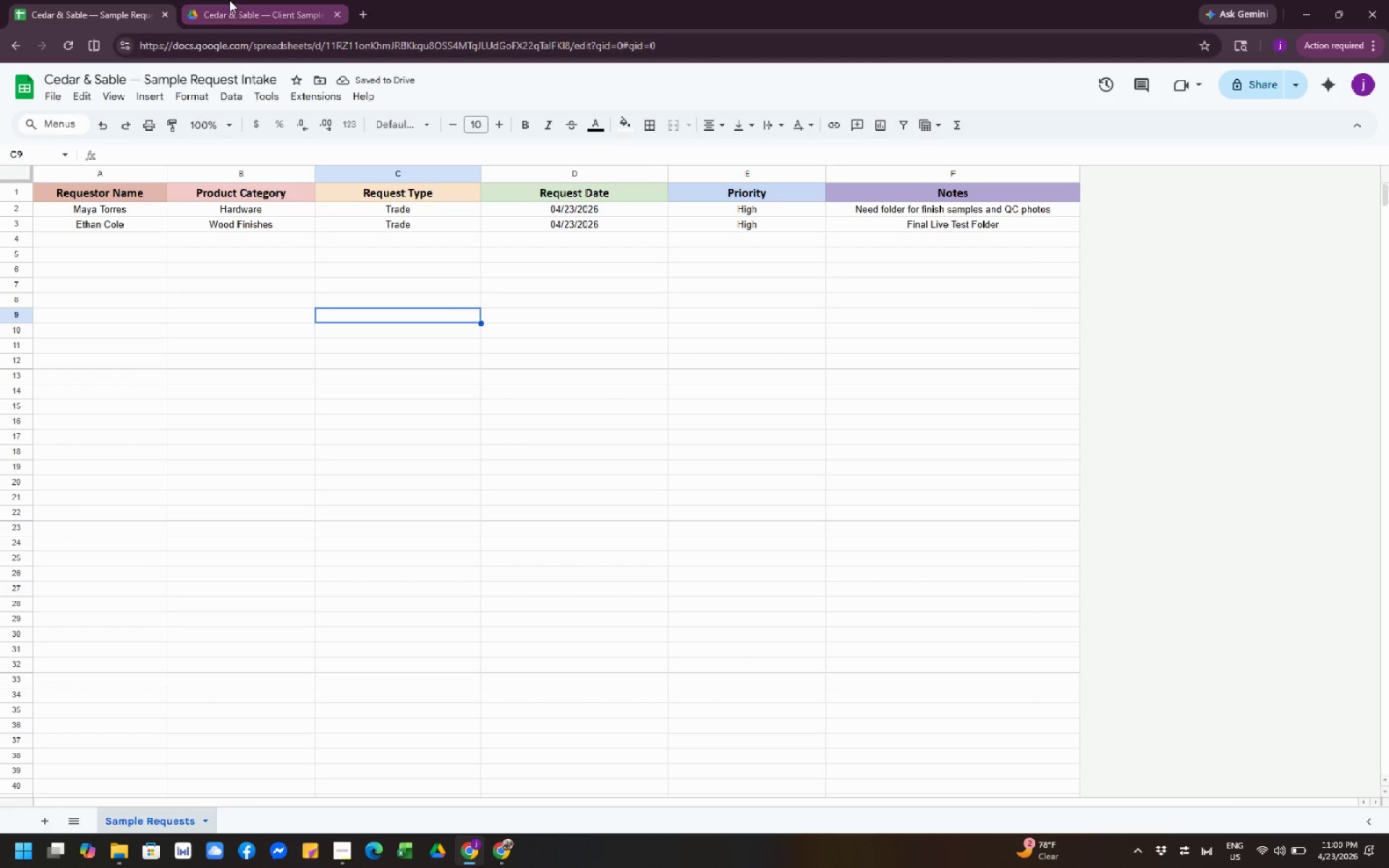 
left_click([232, 22])
 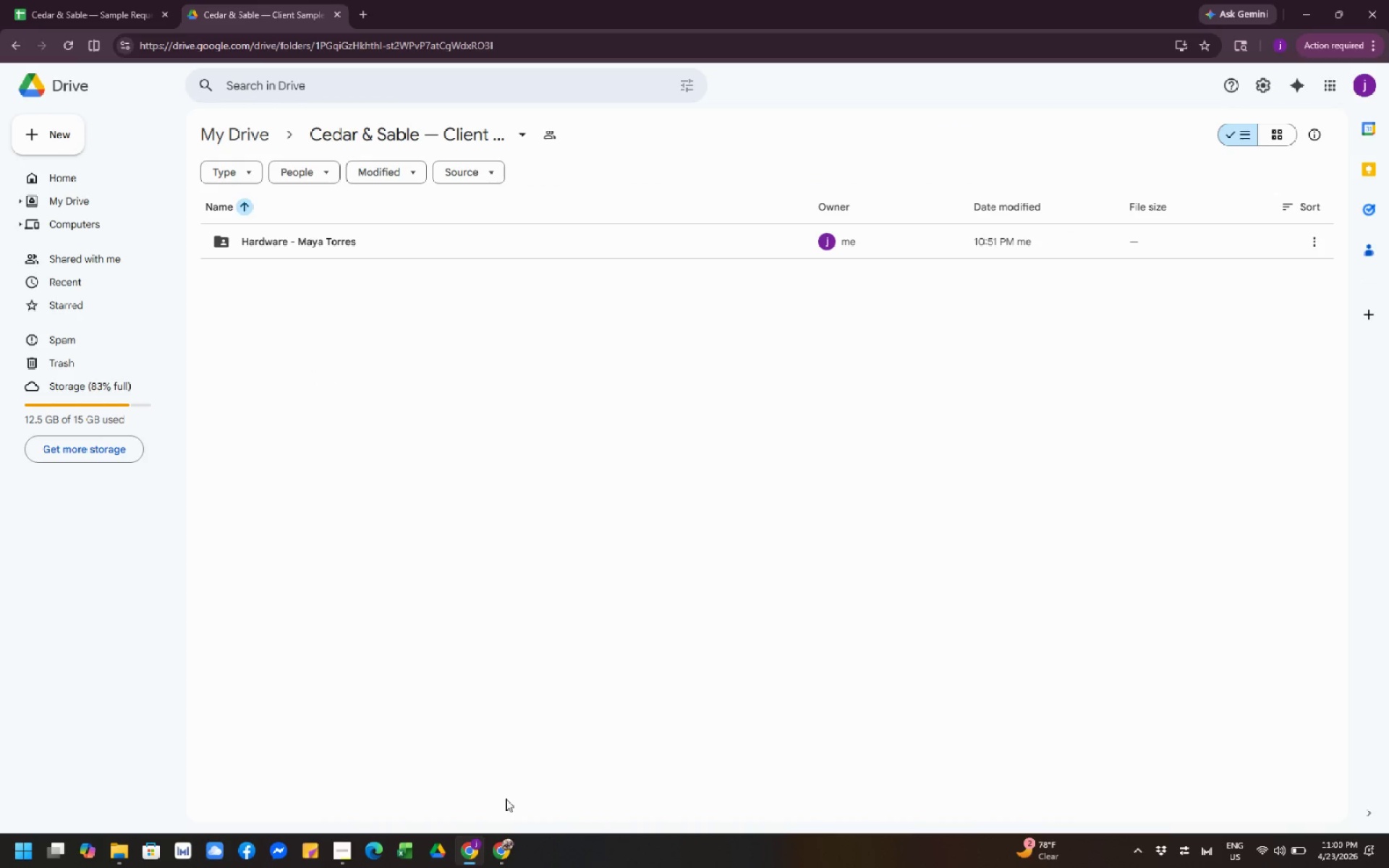 
left_click([506, 846])
 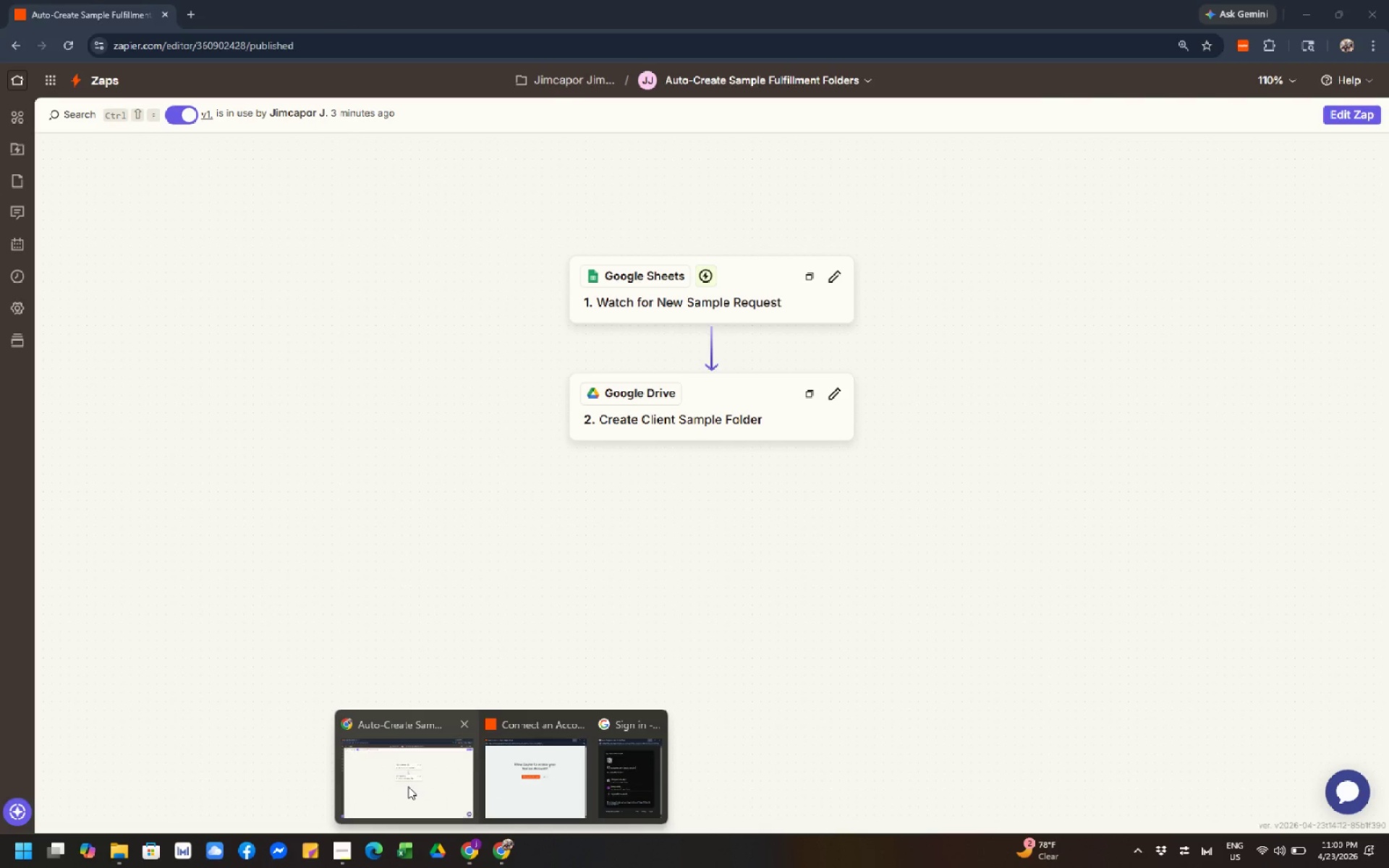 
left_click([408, 786])
 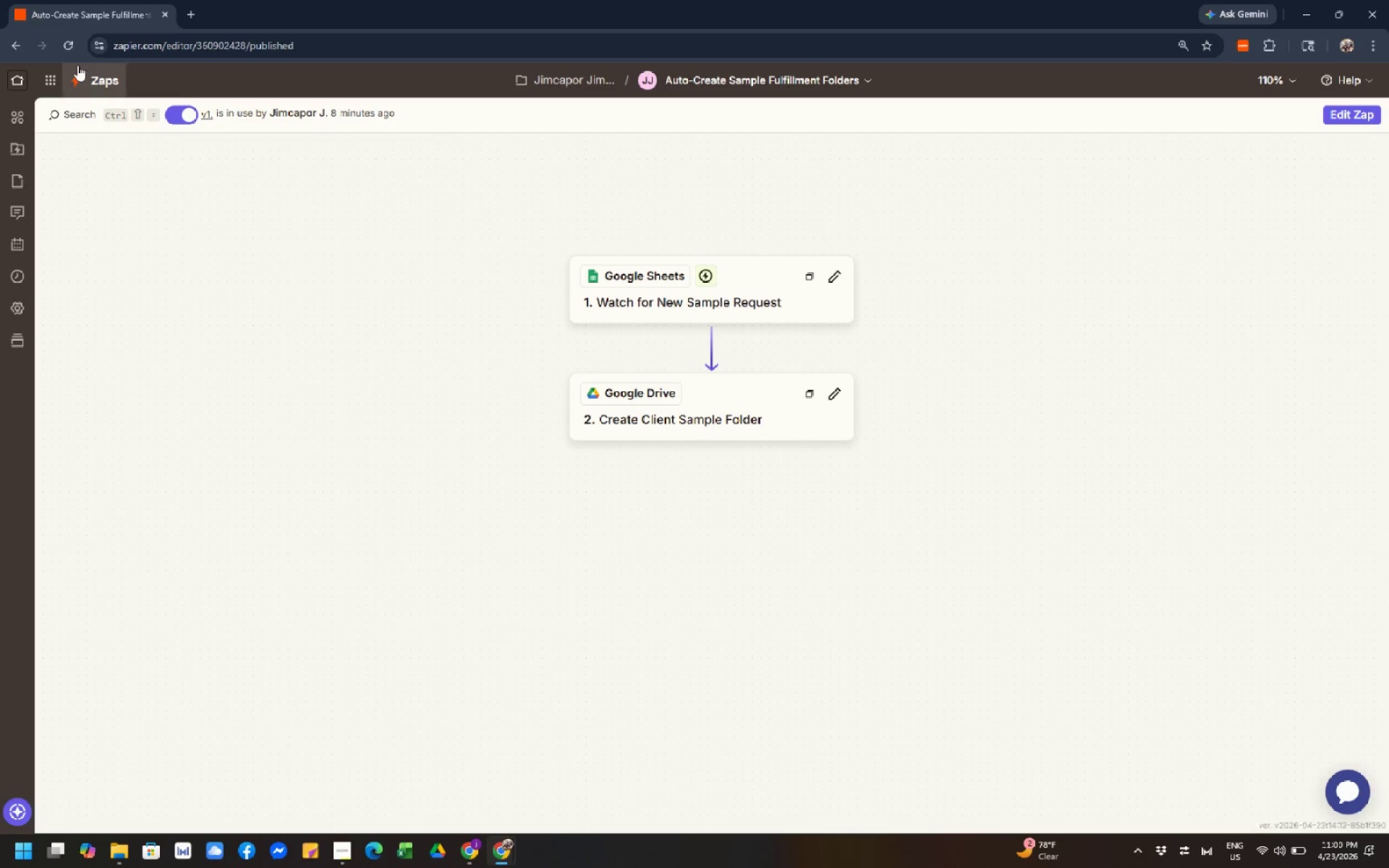 
left_click([70, 46])
 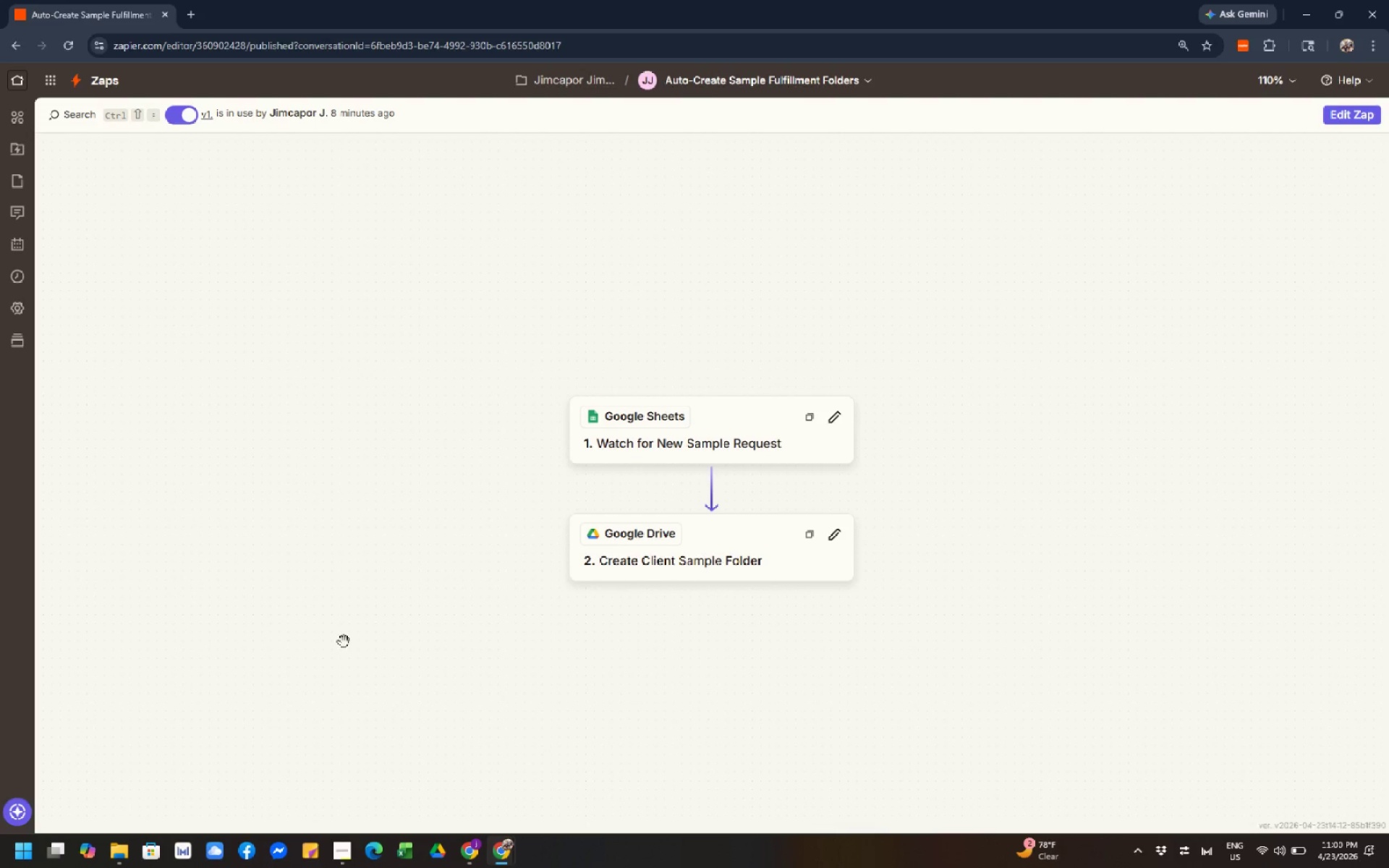 
wait(5.3)
 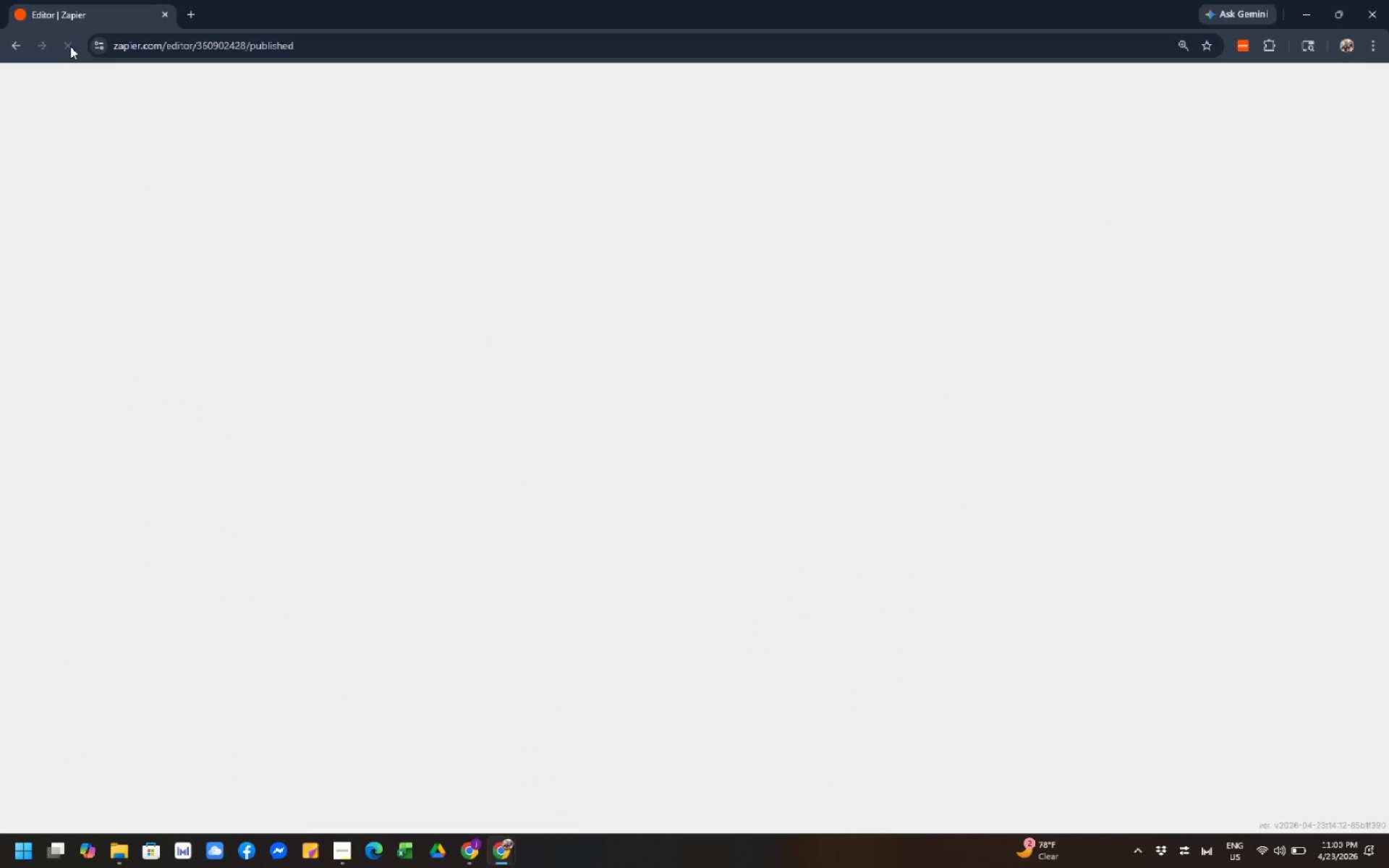 
left_click([479, 862])
 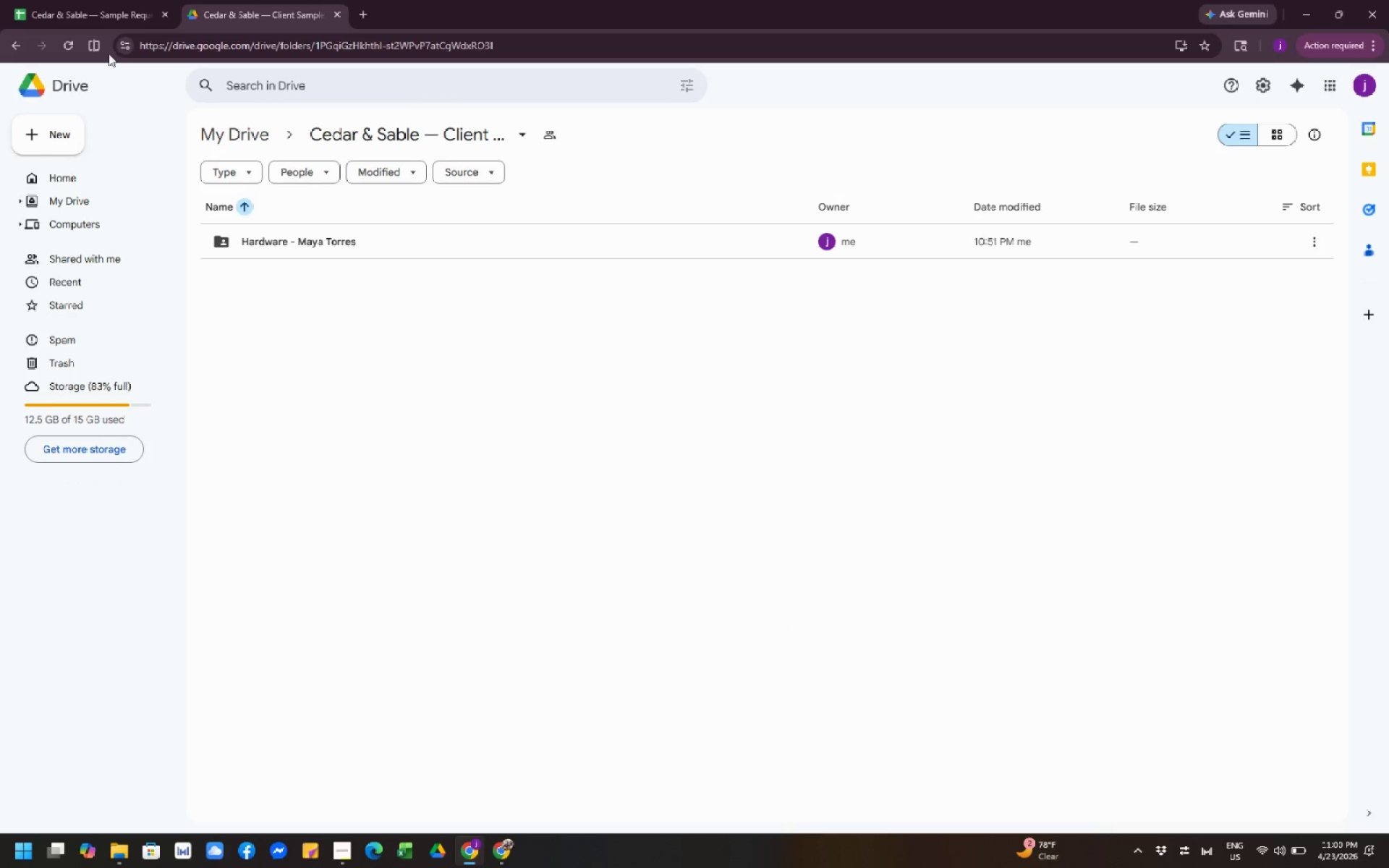 
left_click([68, 45])
 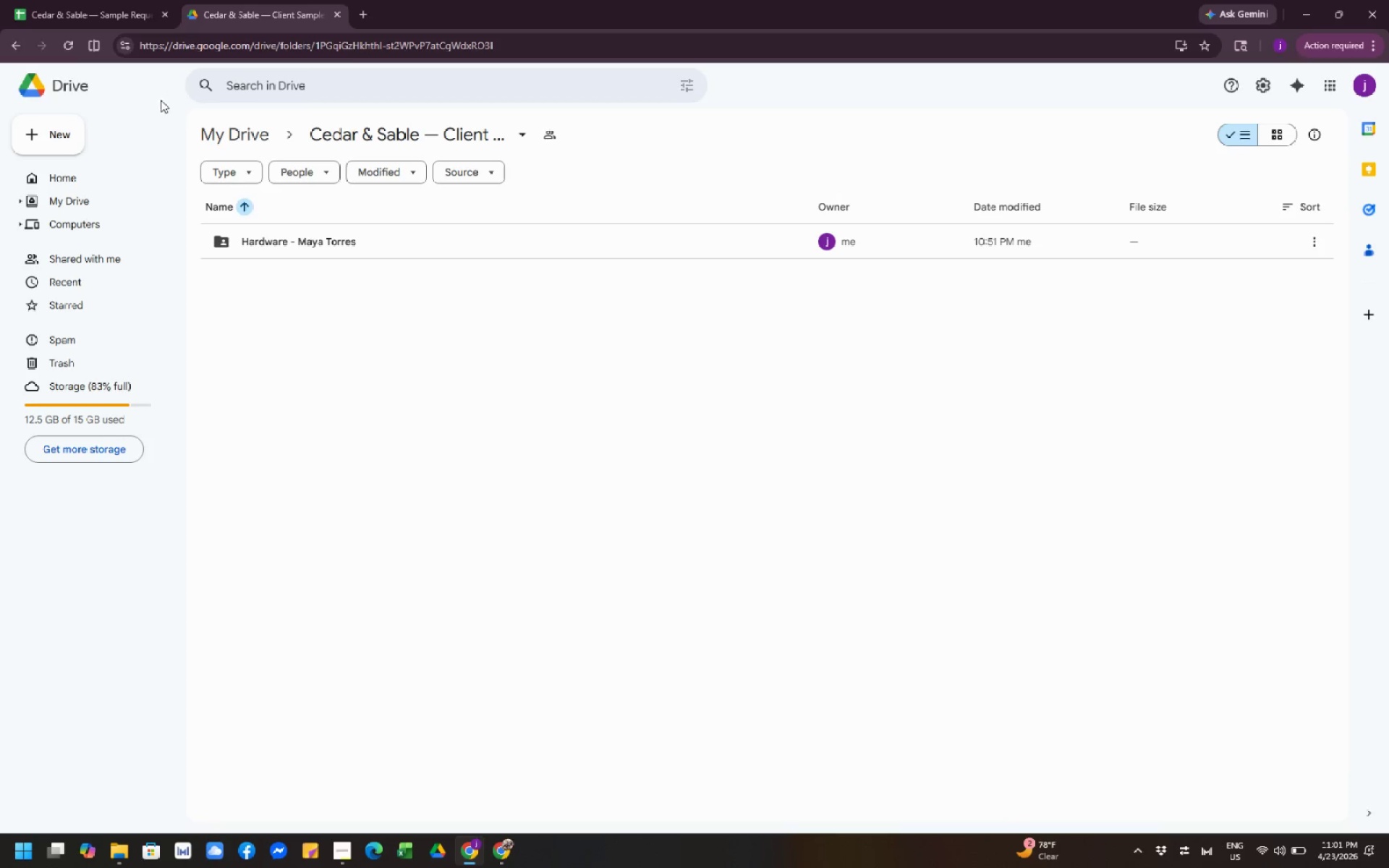 
wait(5.78)
 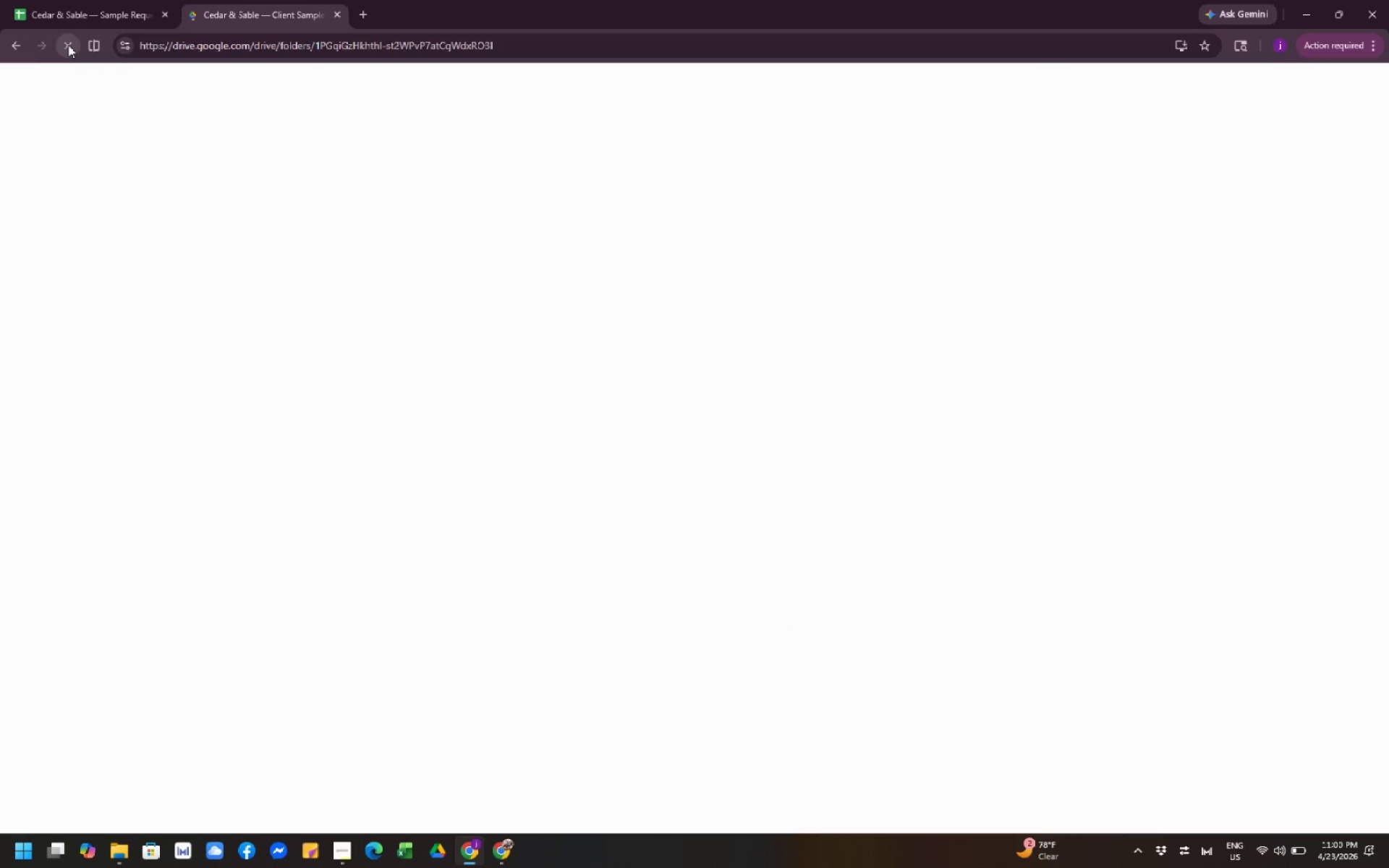 
left_click([260, 141])
 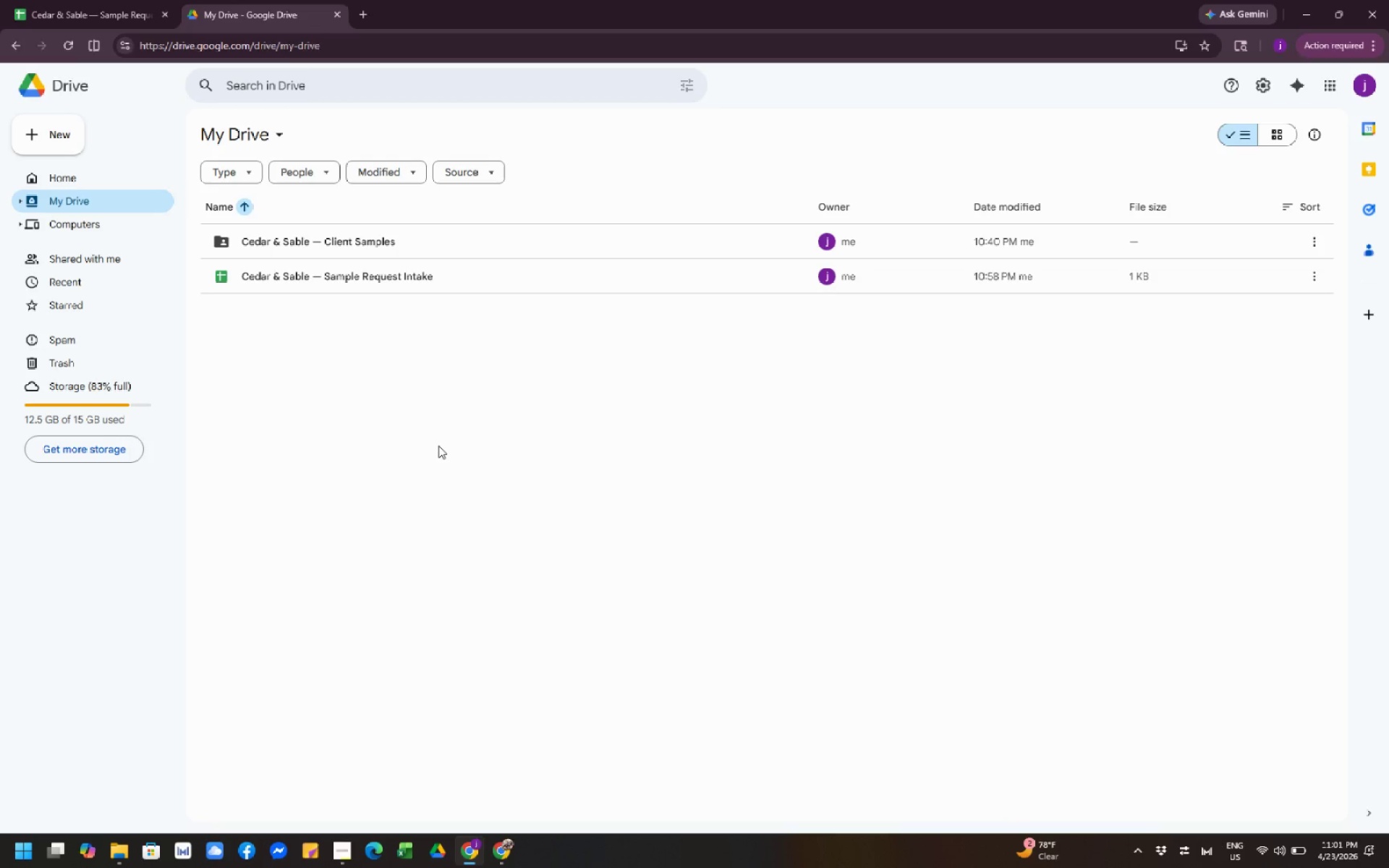 
wait(28.49)
 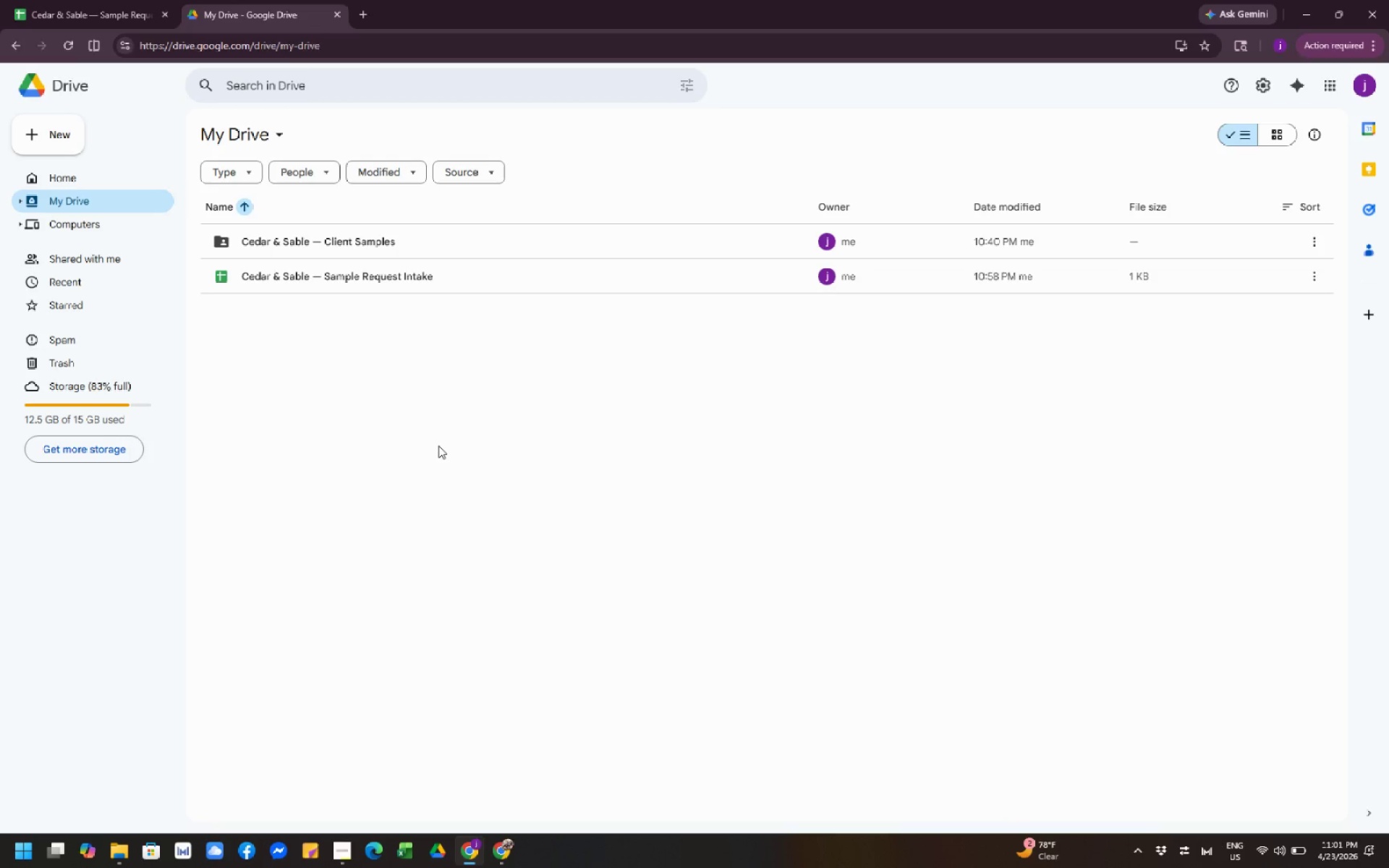 
double_click([413, 244])
 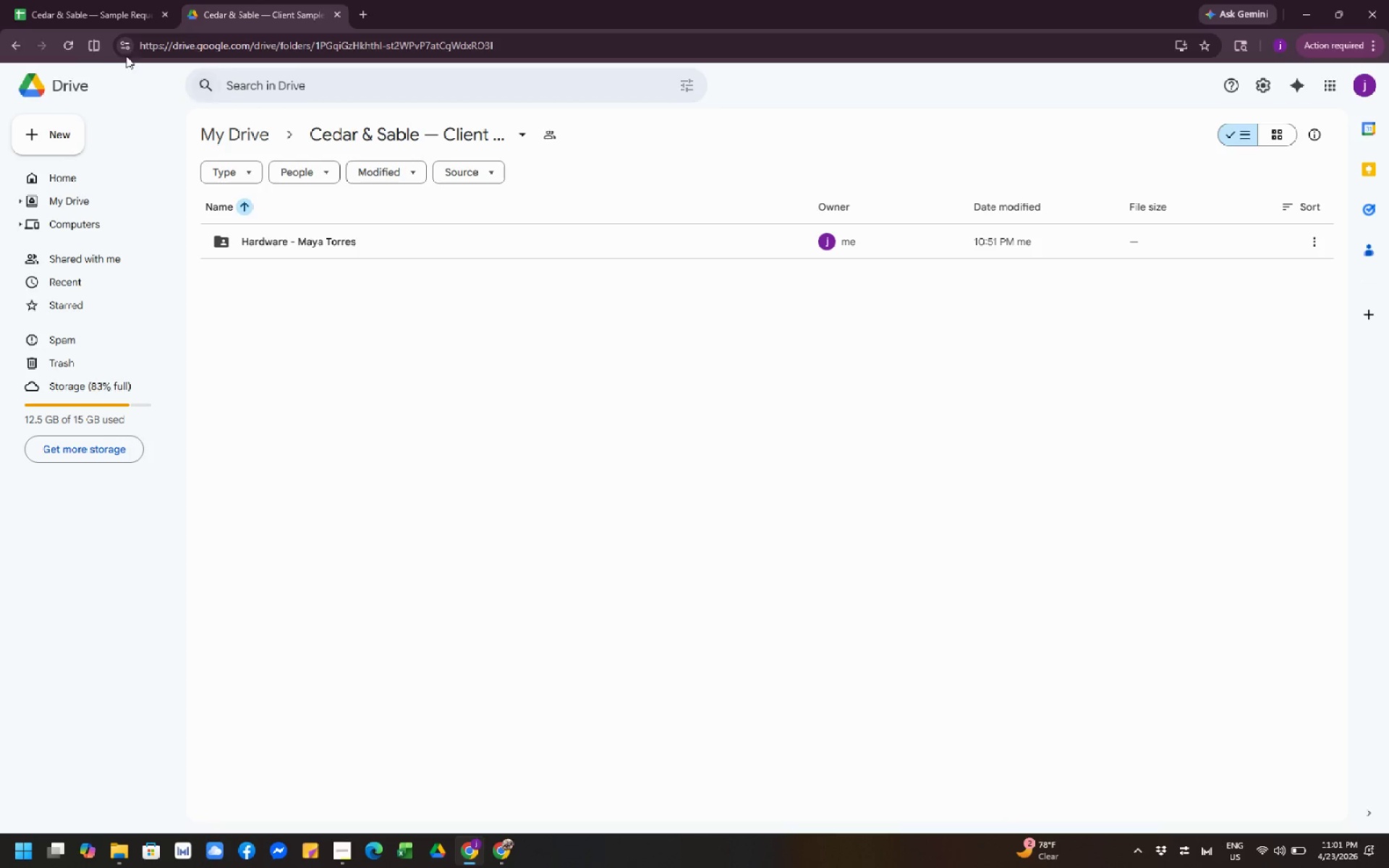 
left_click([72, 41])
 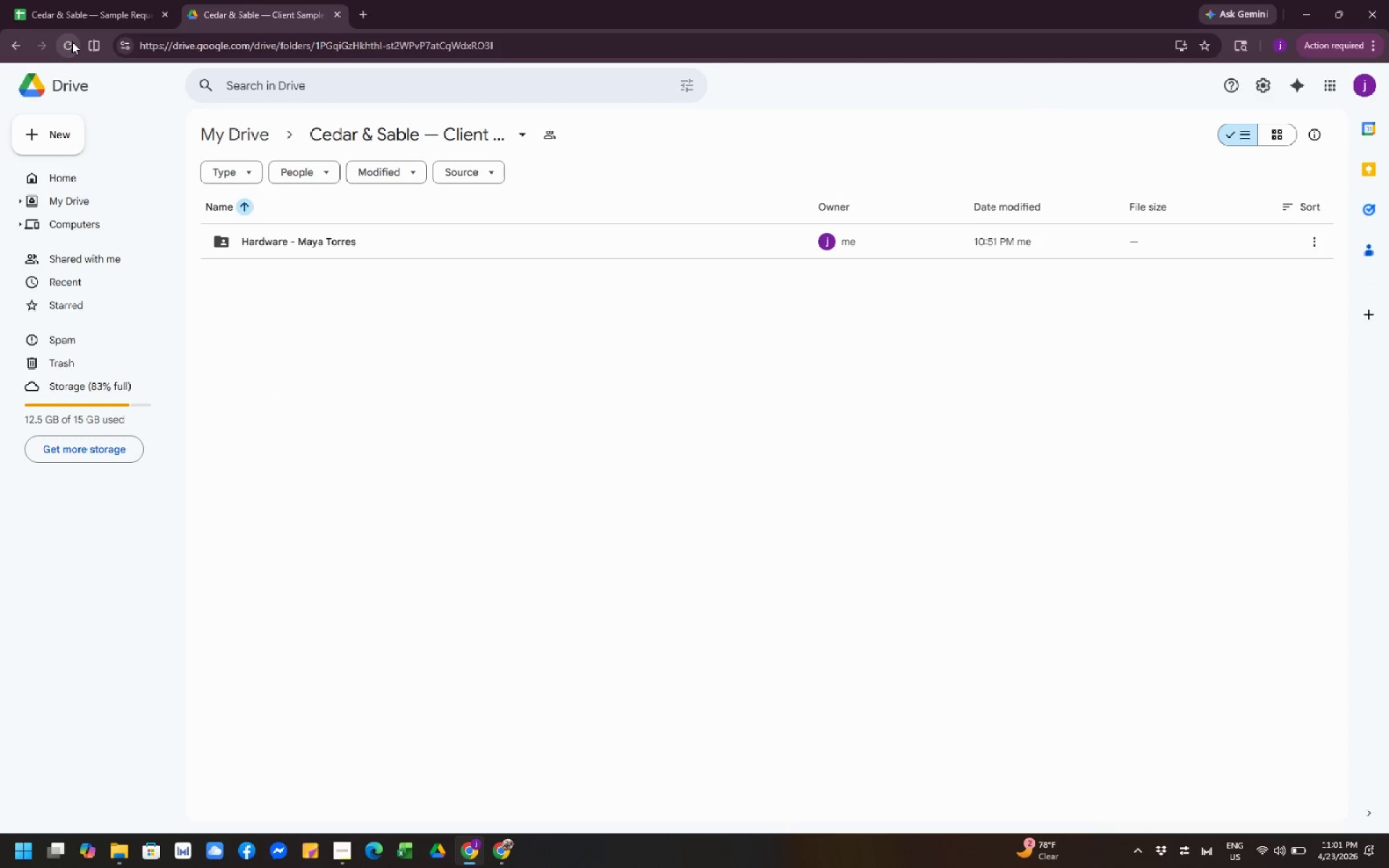 
wait(6.34)
 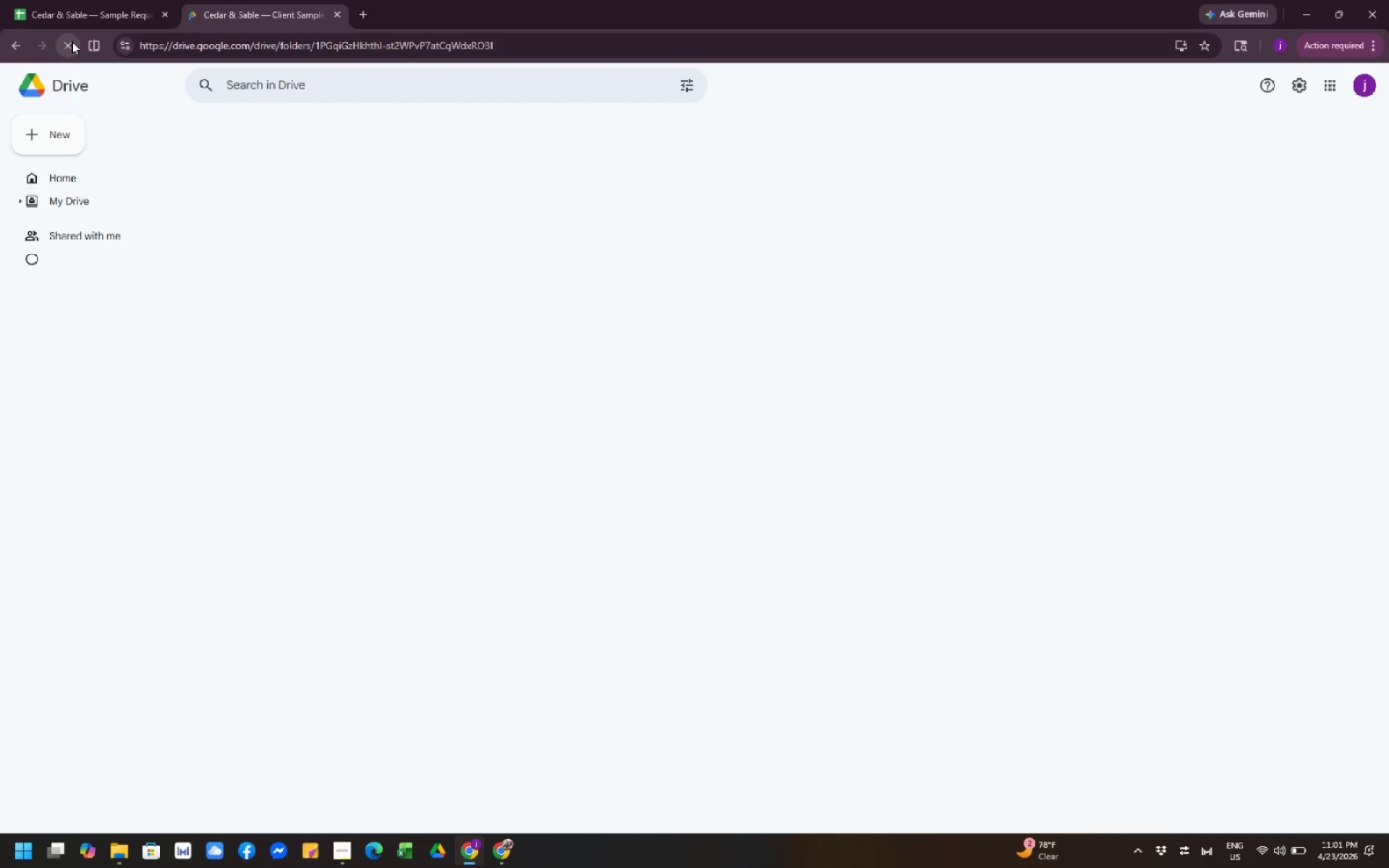 
left_click([69, 20])
 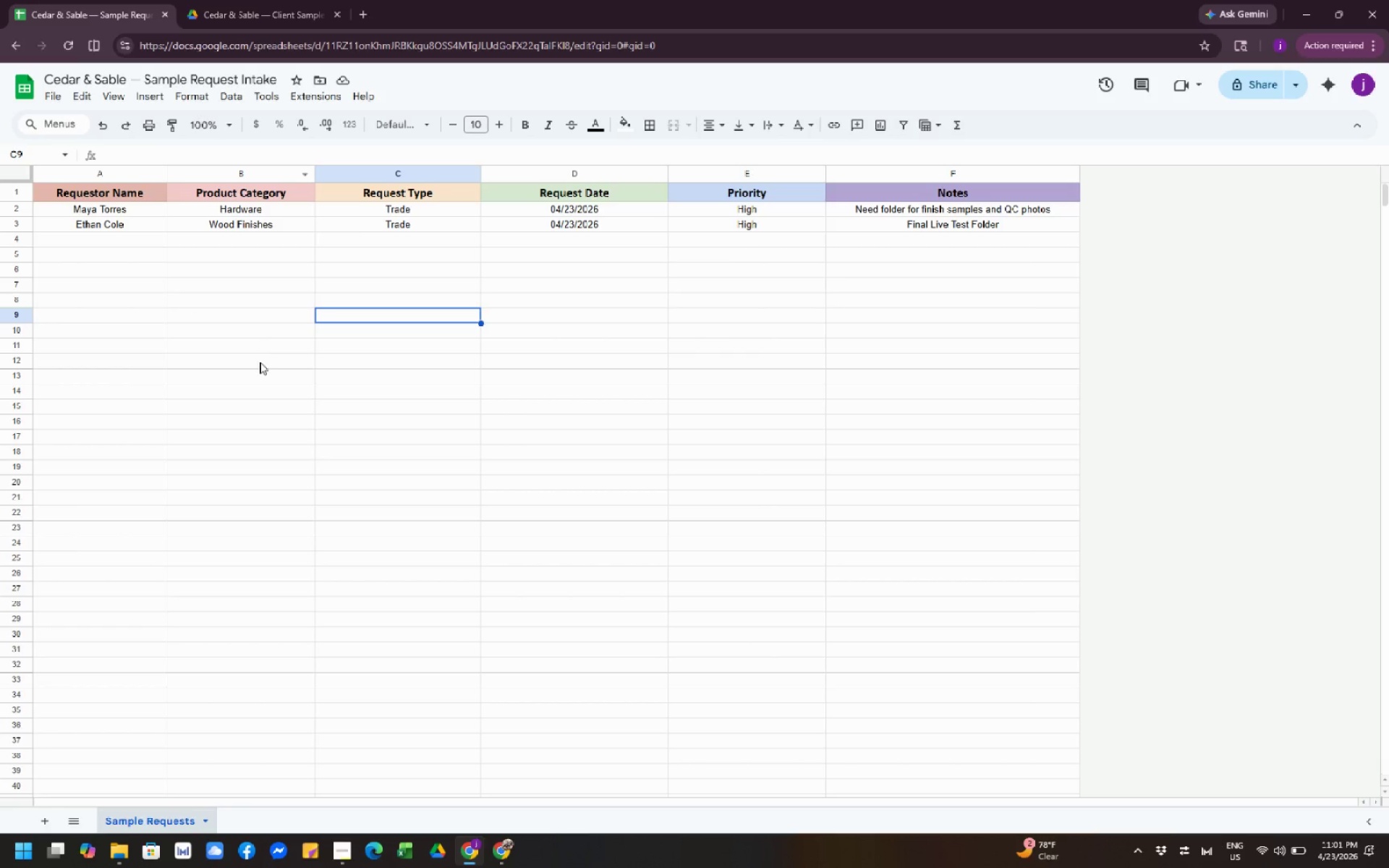 
left_click([260, 362])
 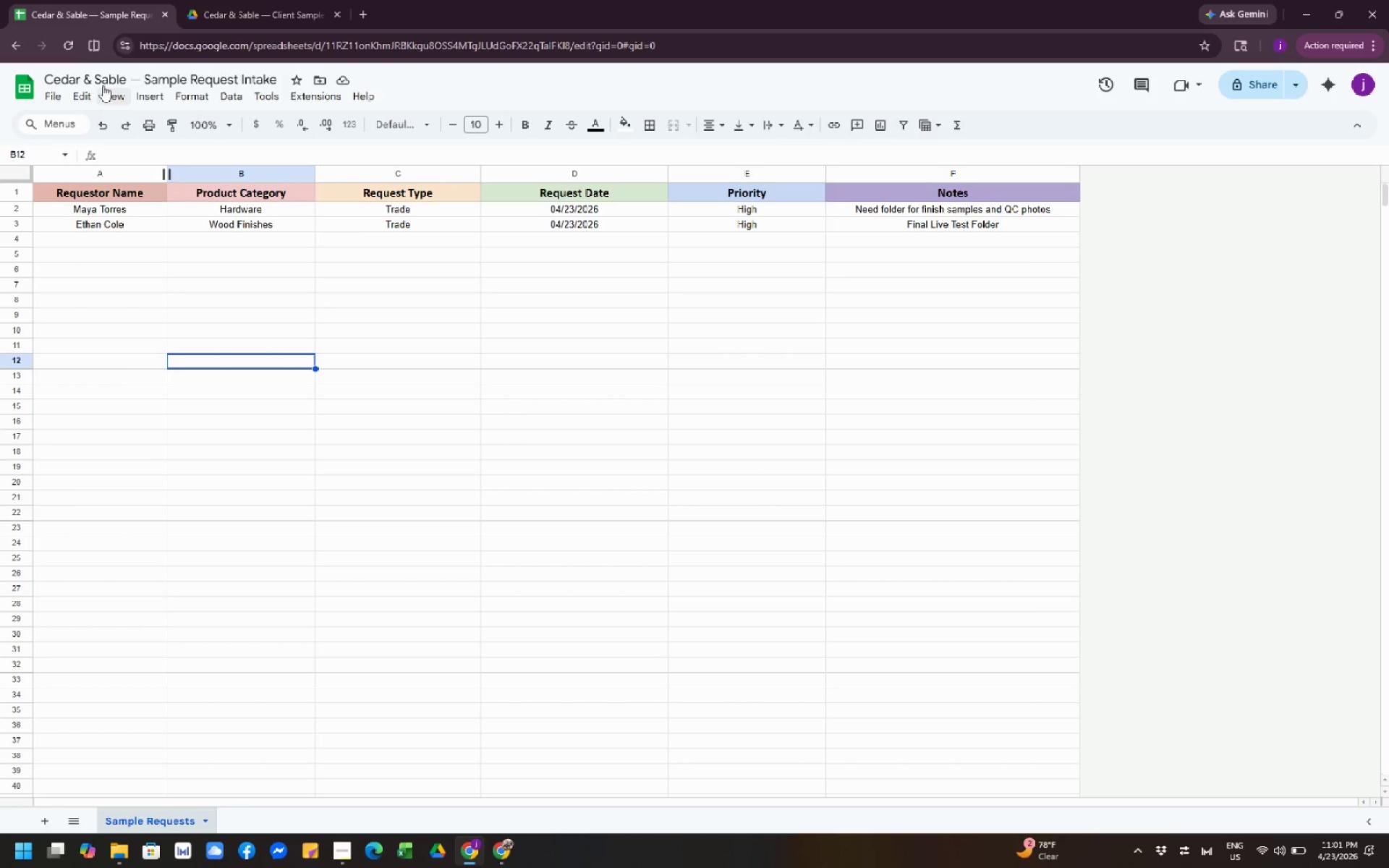 
left_click([70, 48])
 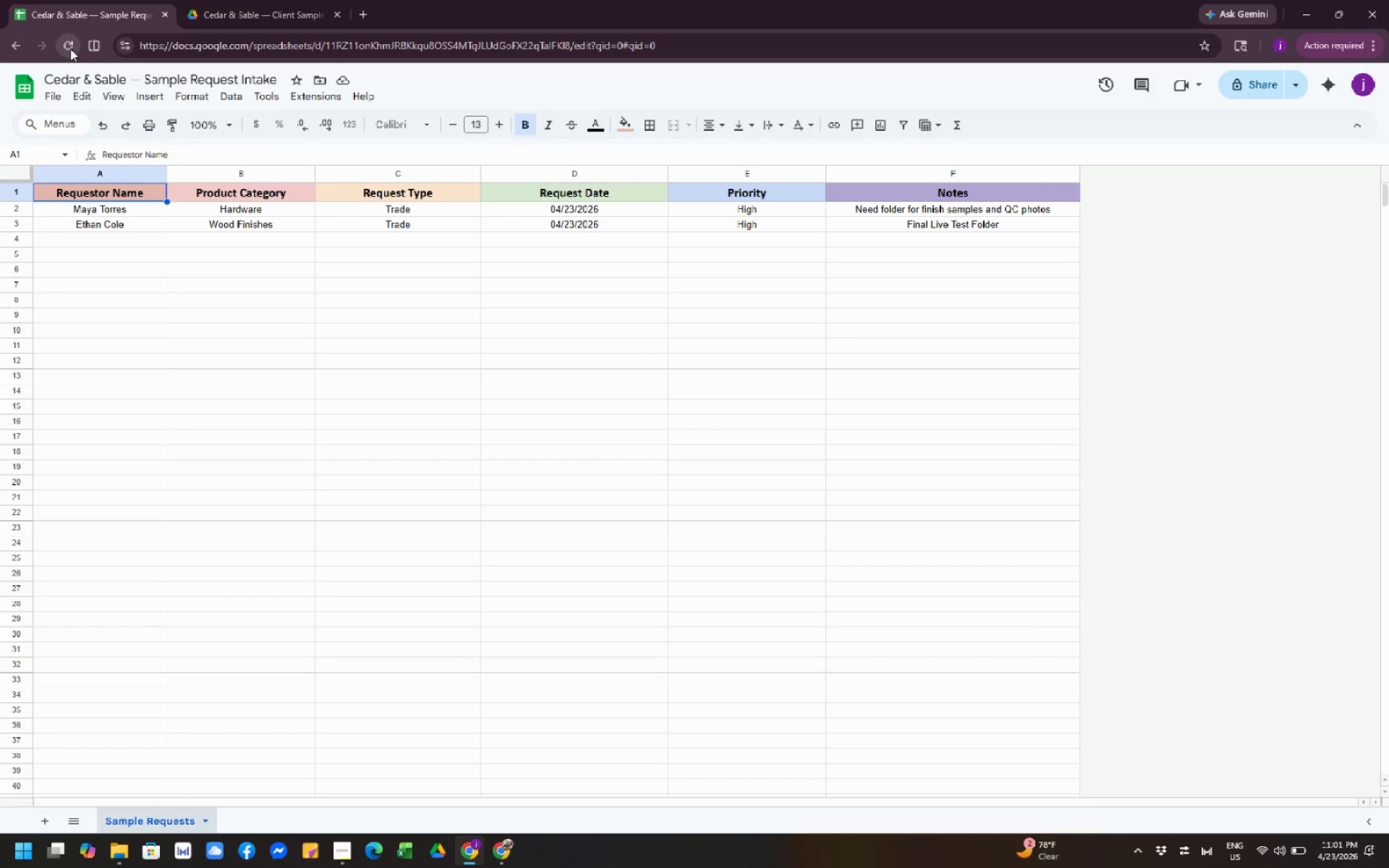 
wait(7.27)
 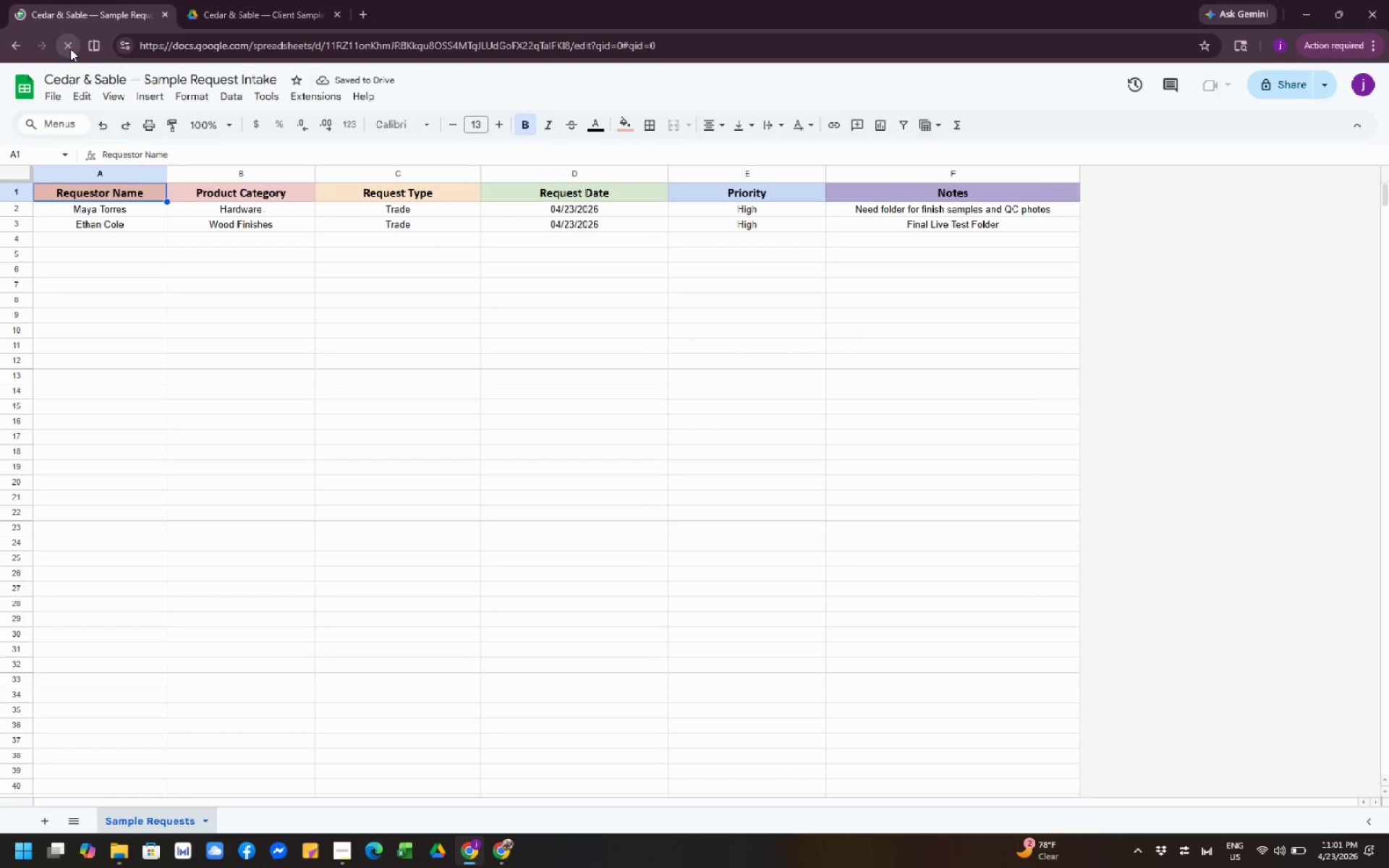 
left_click([494, 346])
 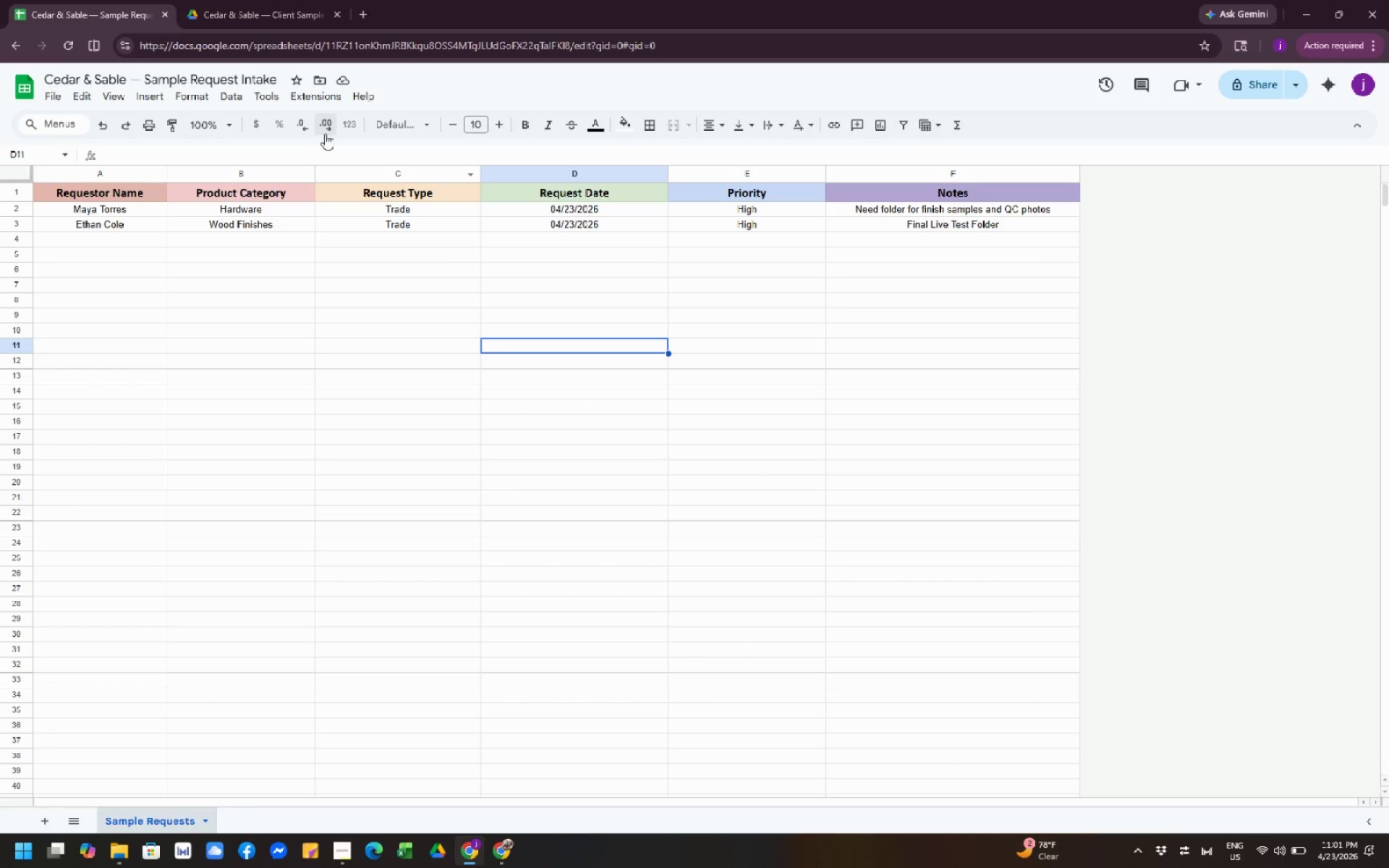 
left_click([248, 0])
 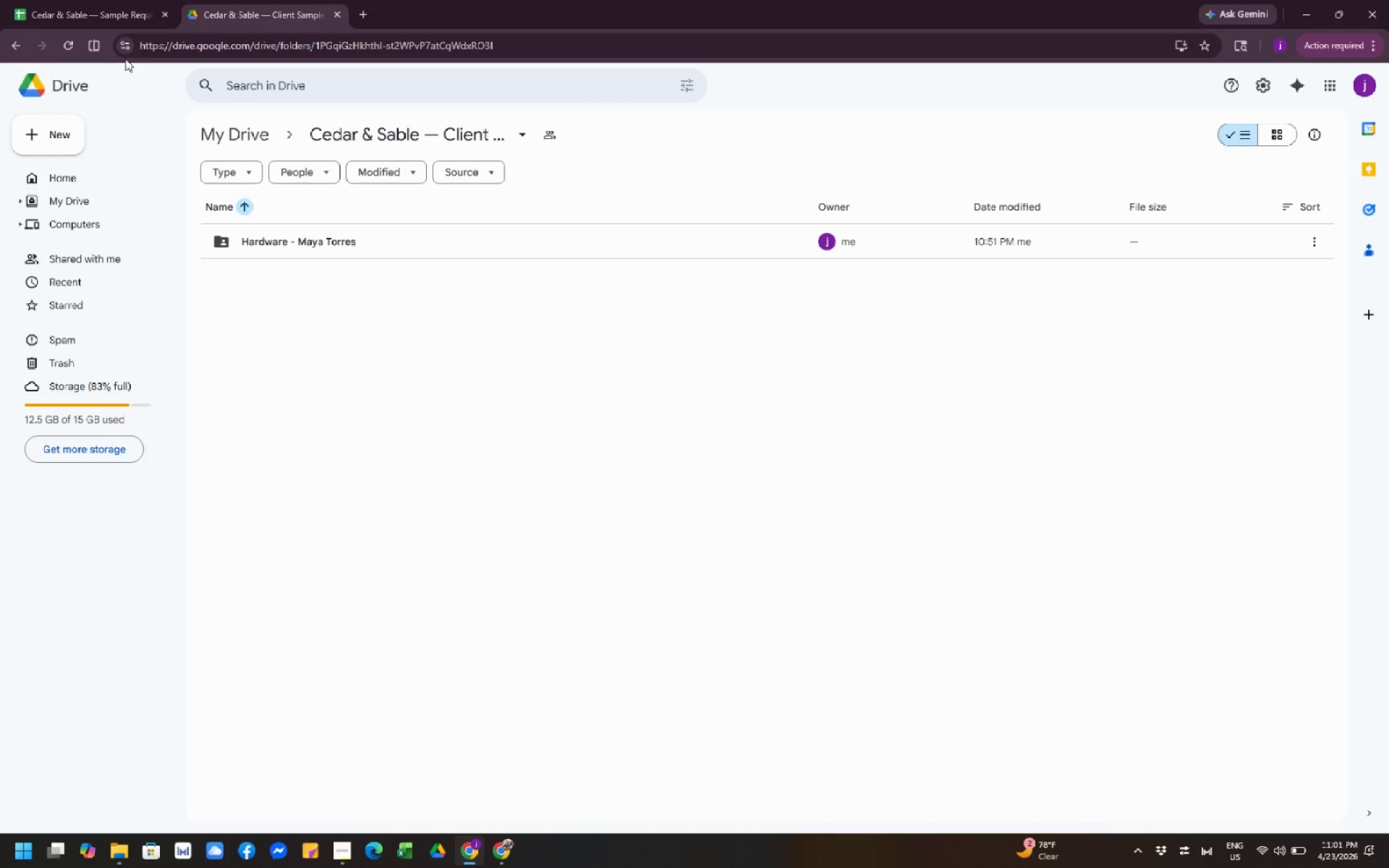 
left_click([75, 42])
 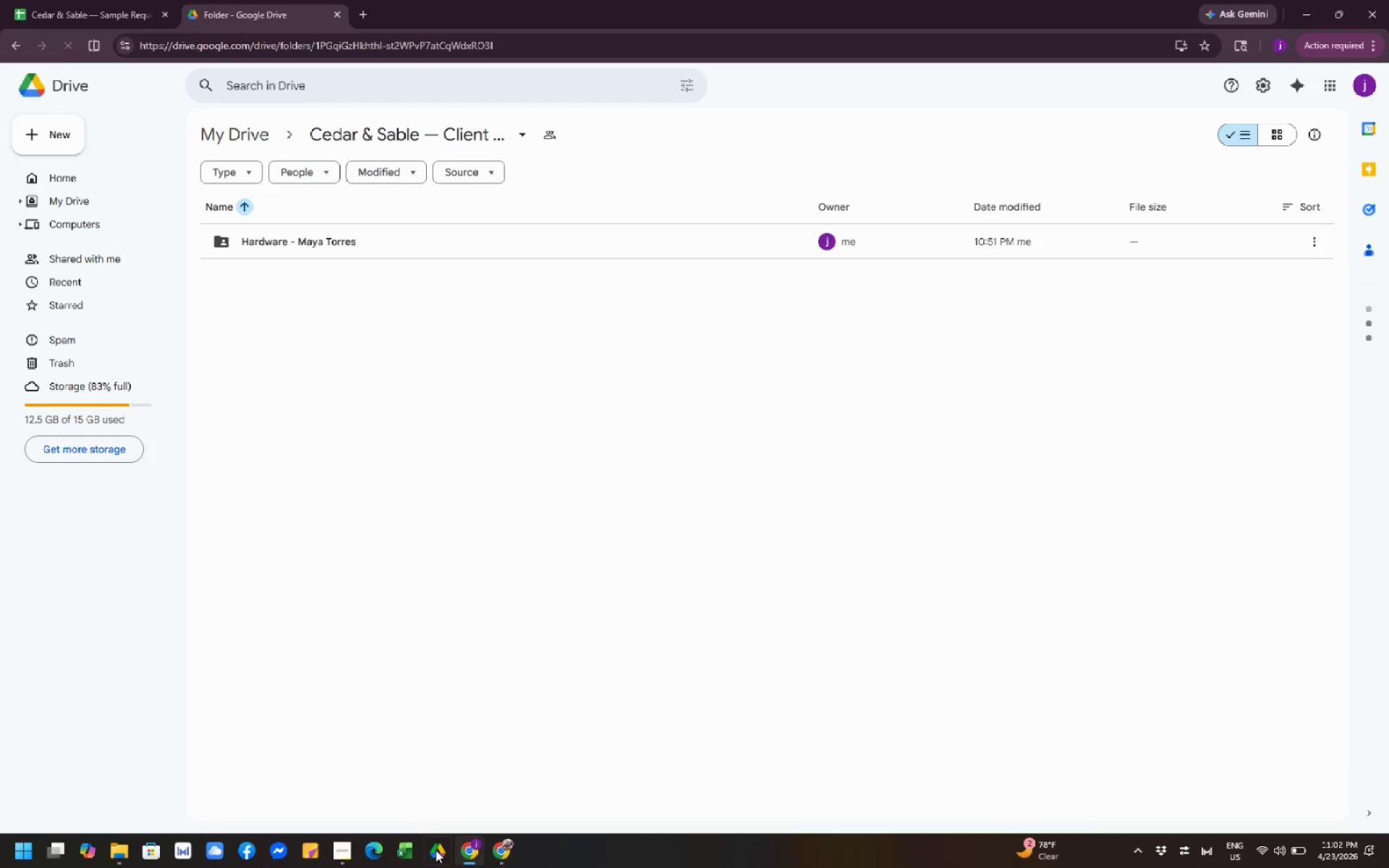 
left_click([504, 859])
 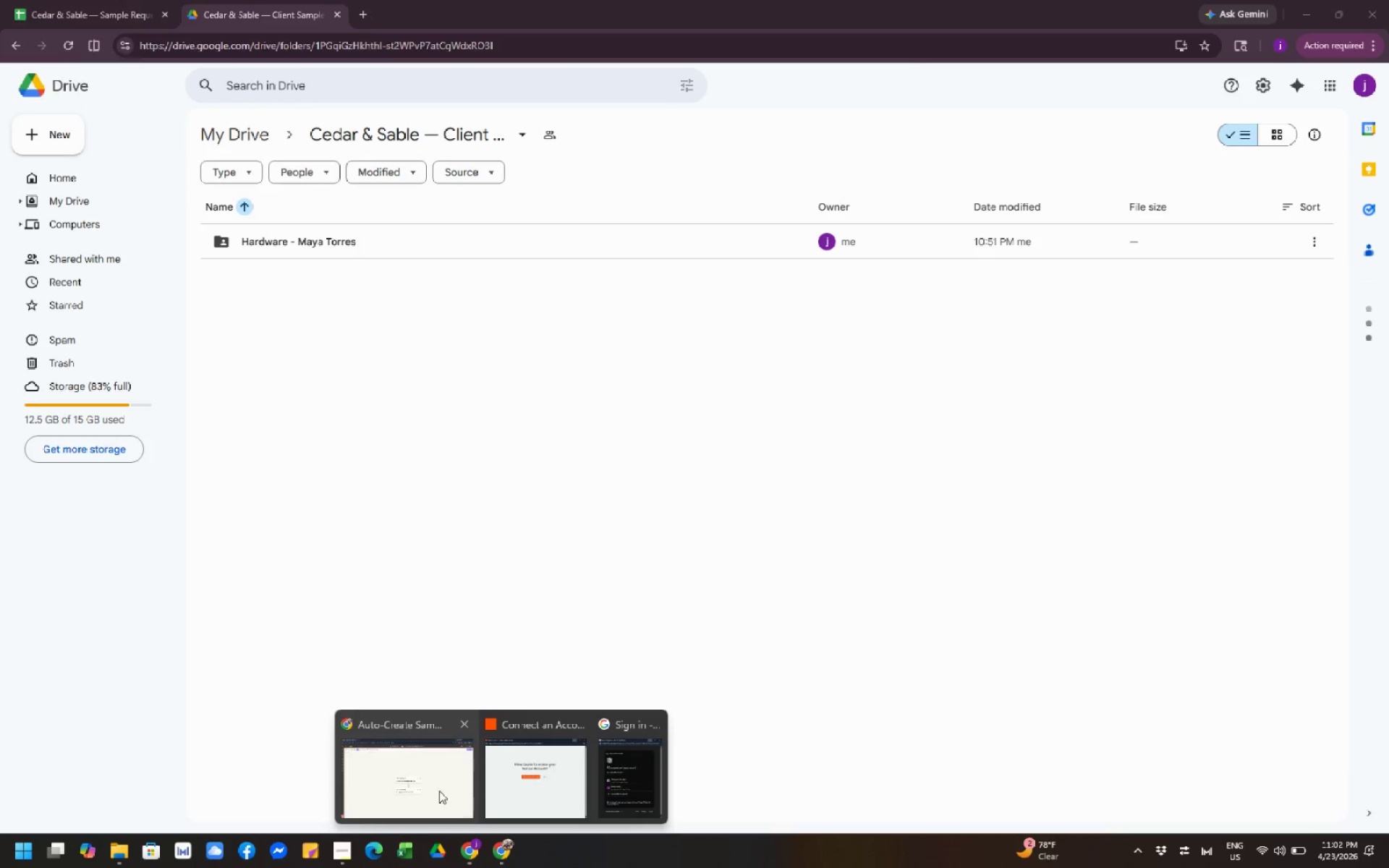 
left_click([421, 779])
 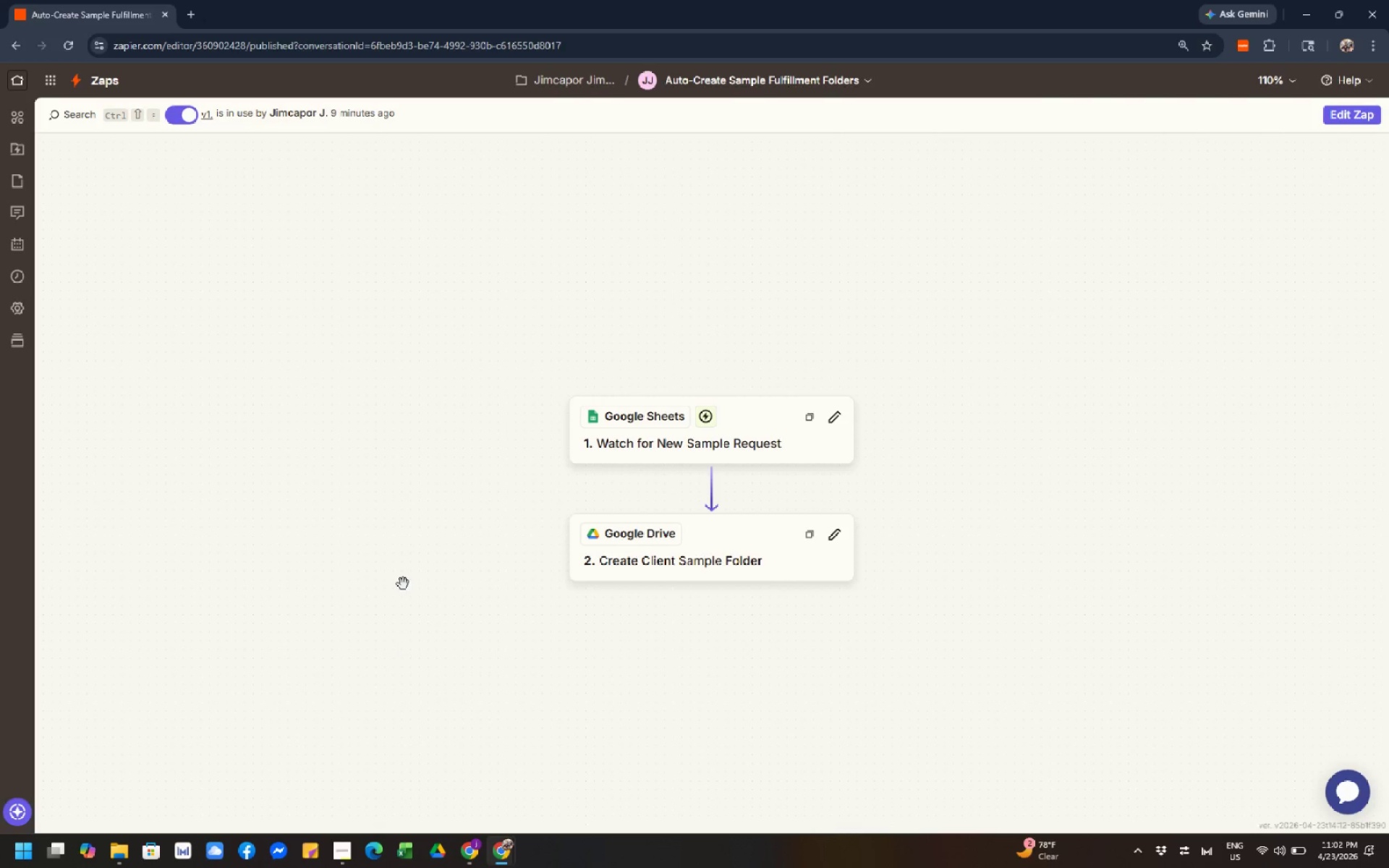 
left_click([401, 554])
 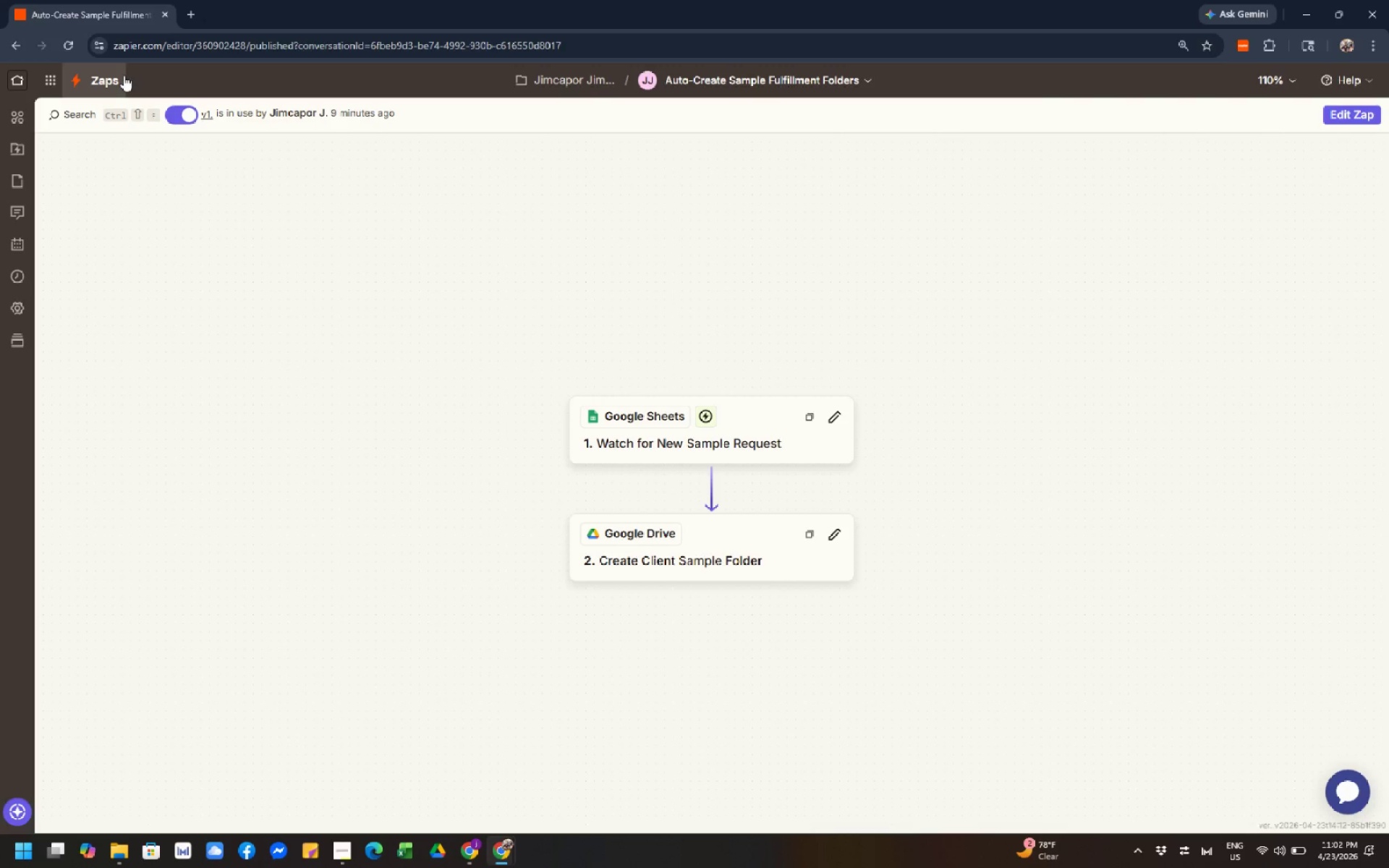 
left_click([75, 42])
 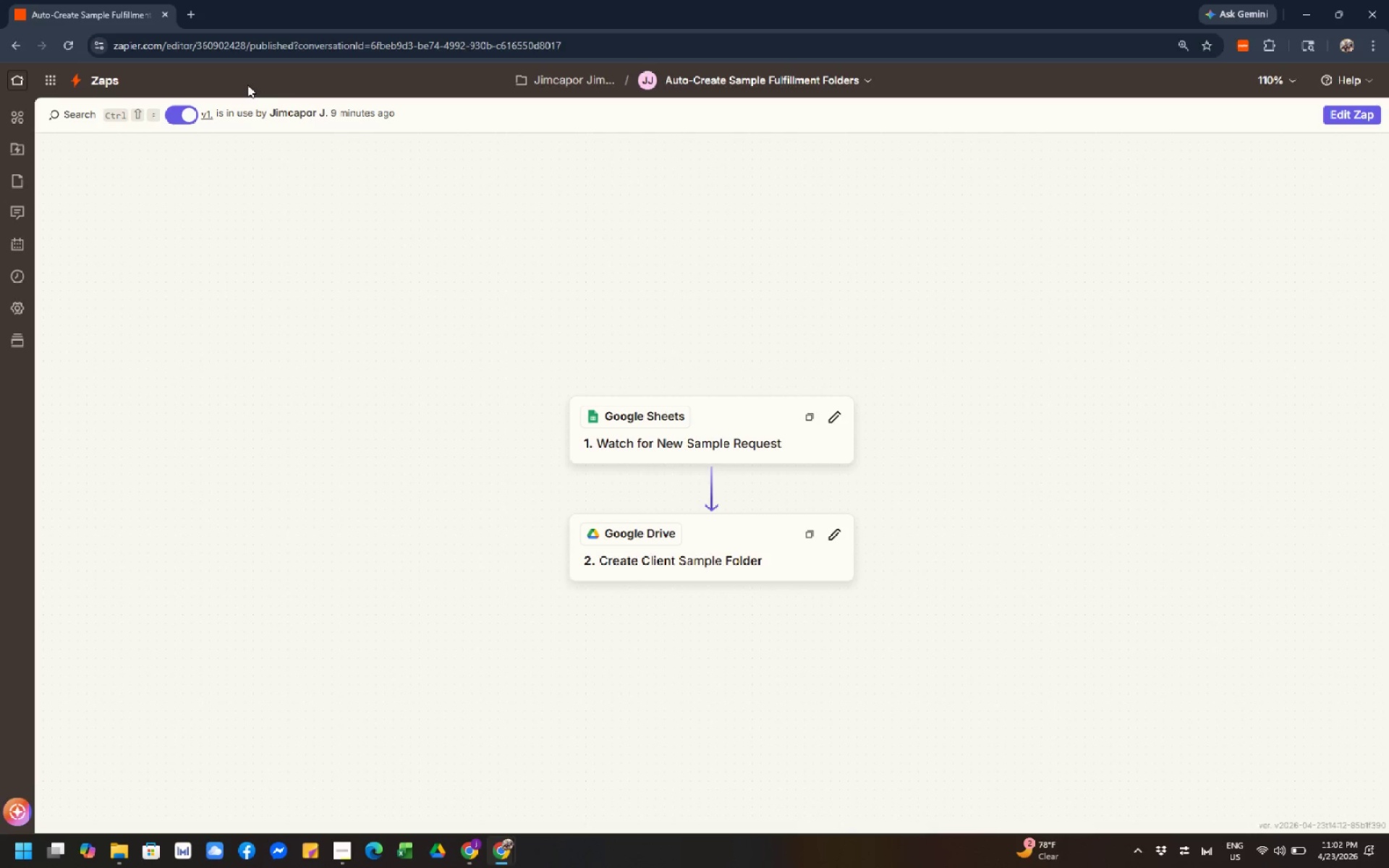 
wait(6.23)
 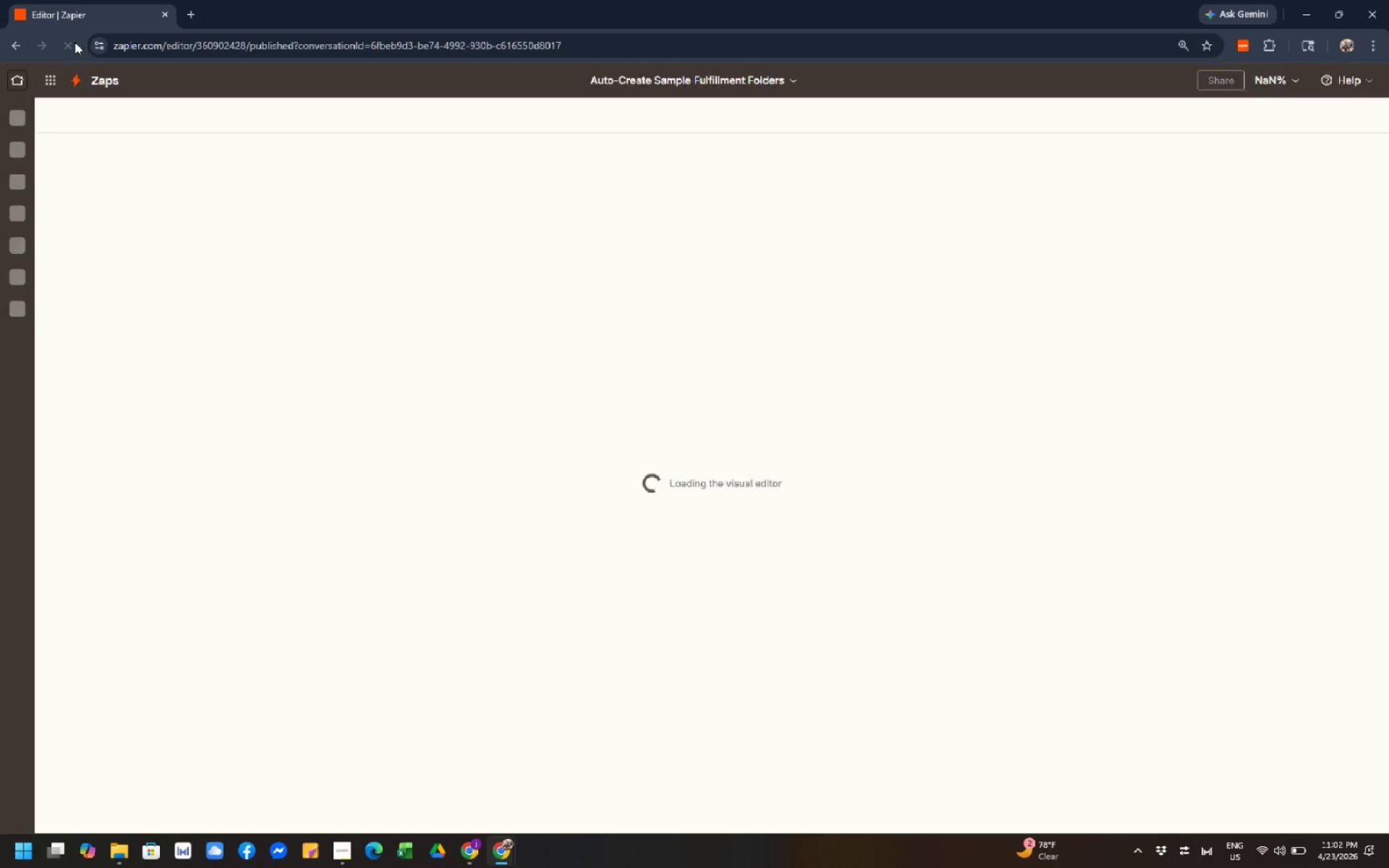 
left_click([474, 856])
 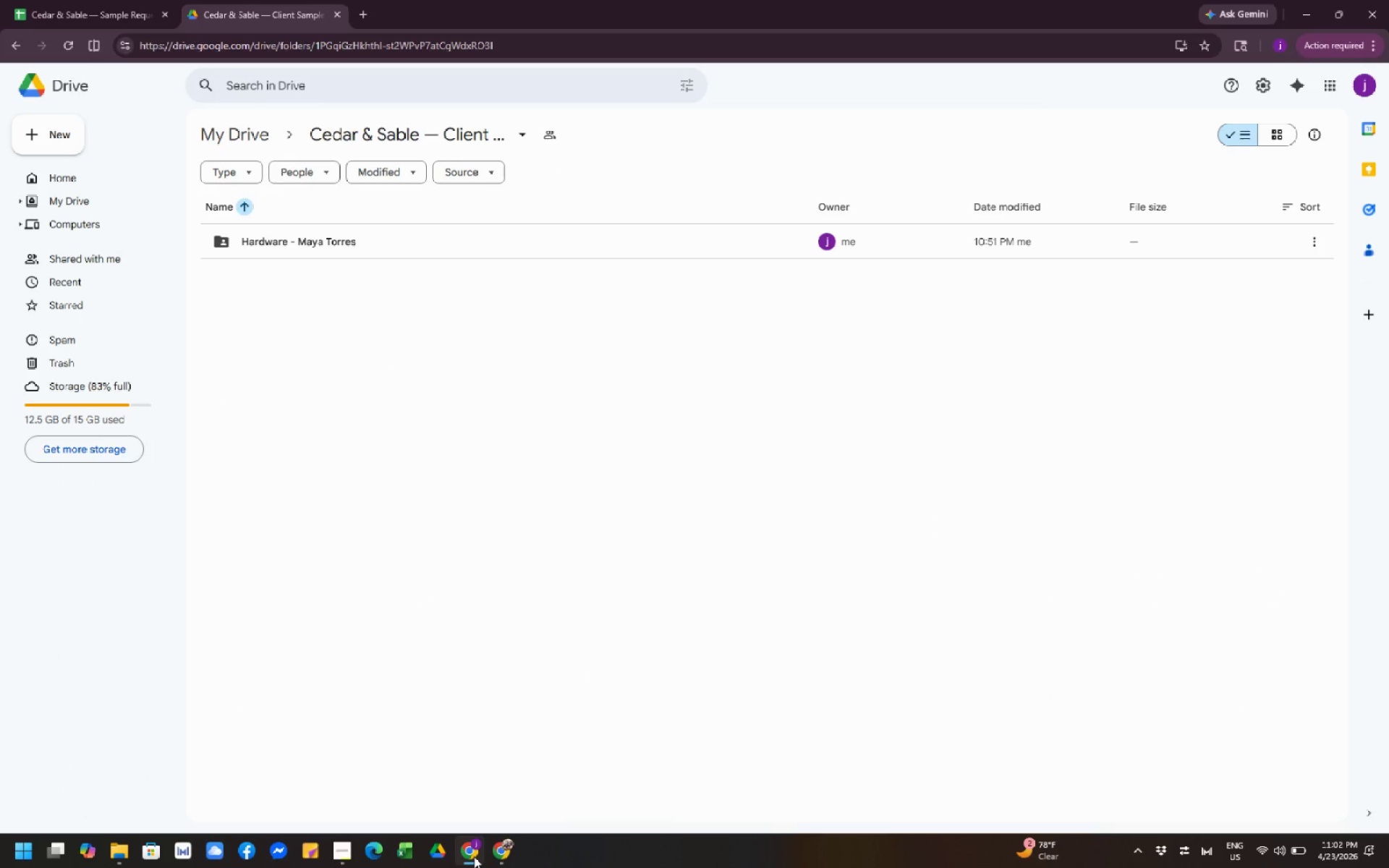 
left_click([447, 592])
 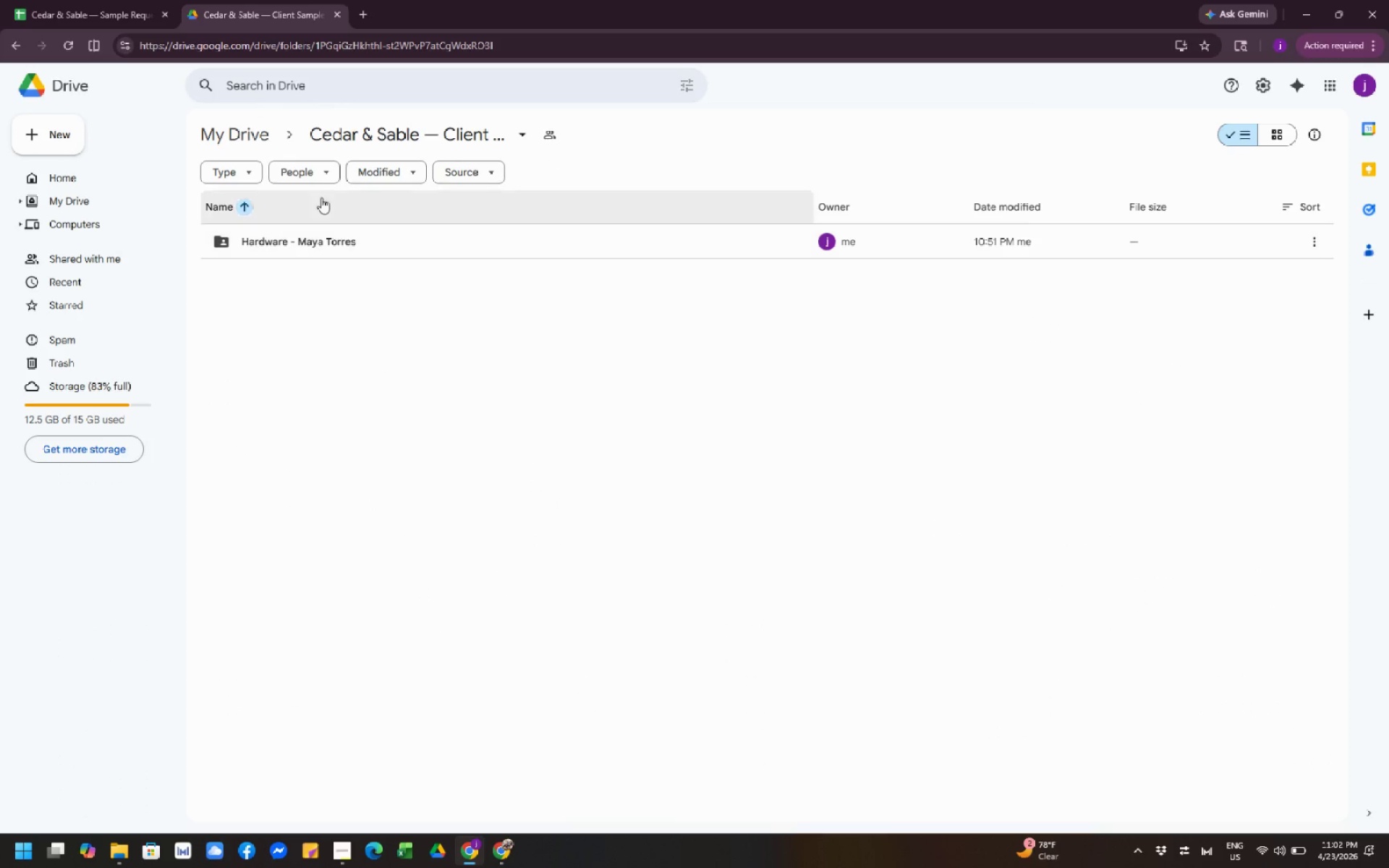 
left_click([326, 135])
 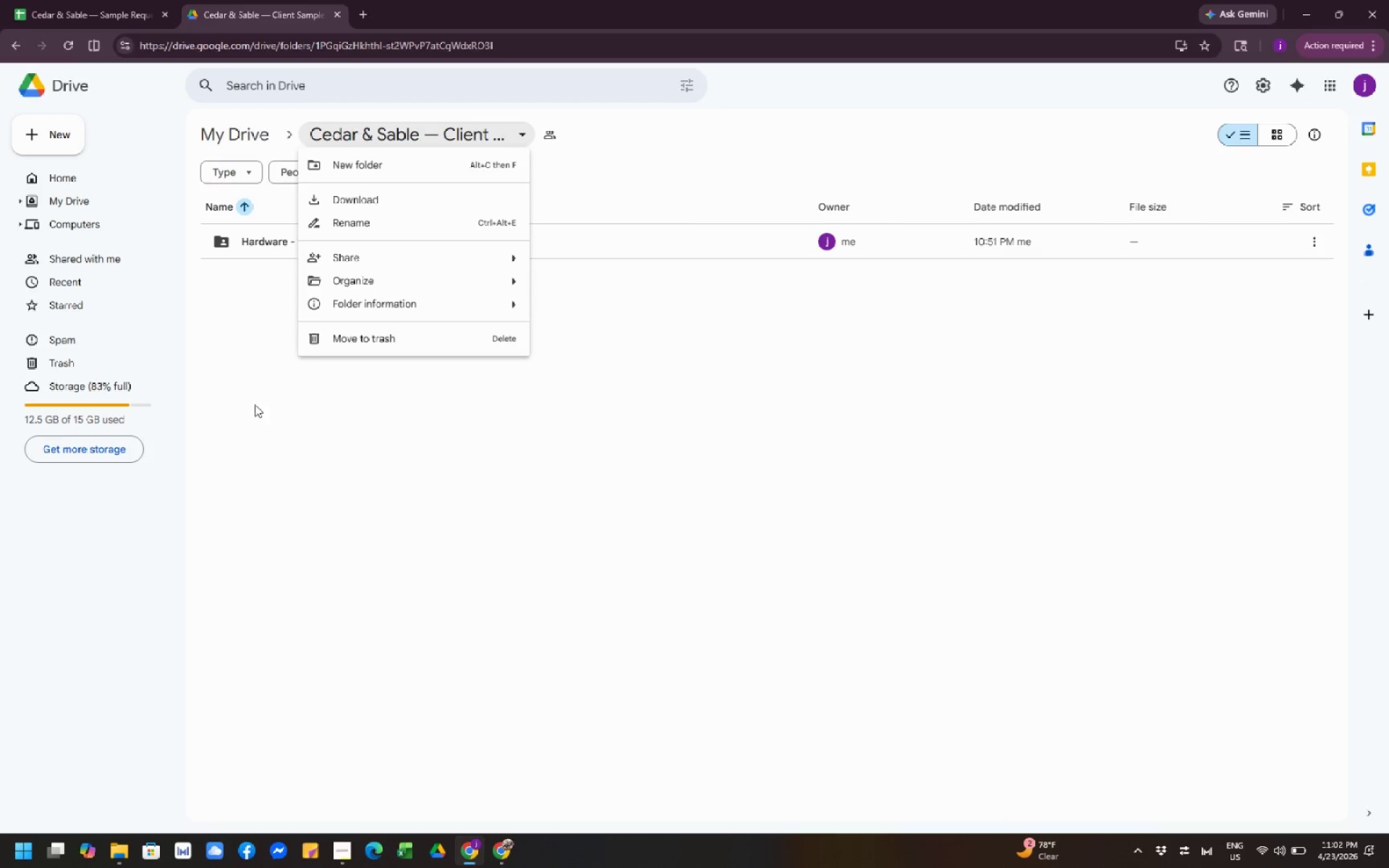 
left_click([254, 420])
 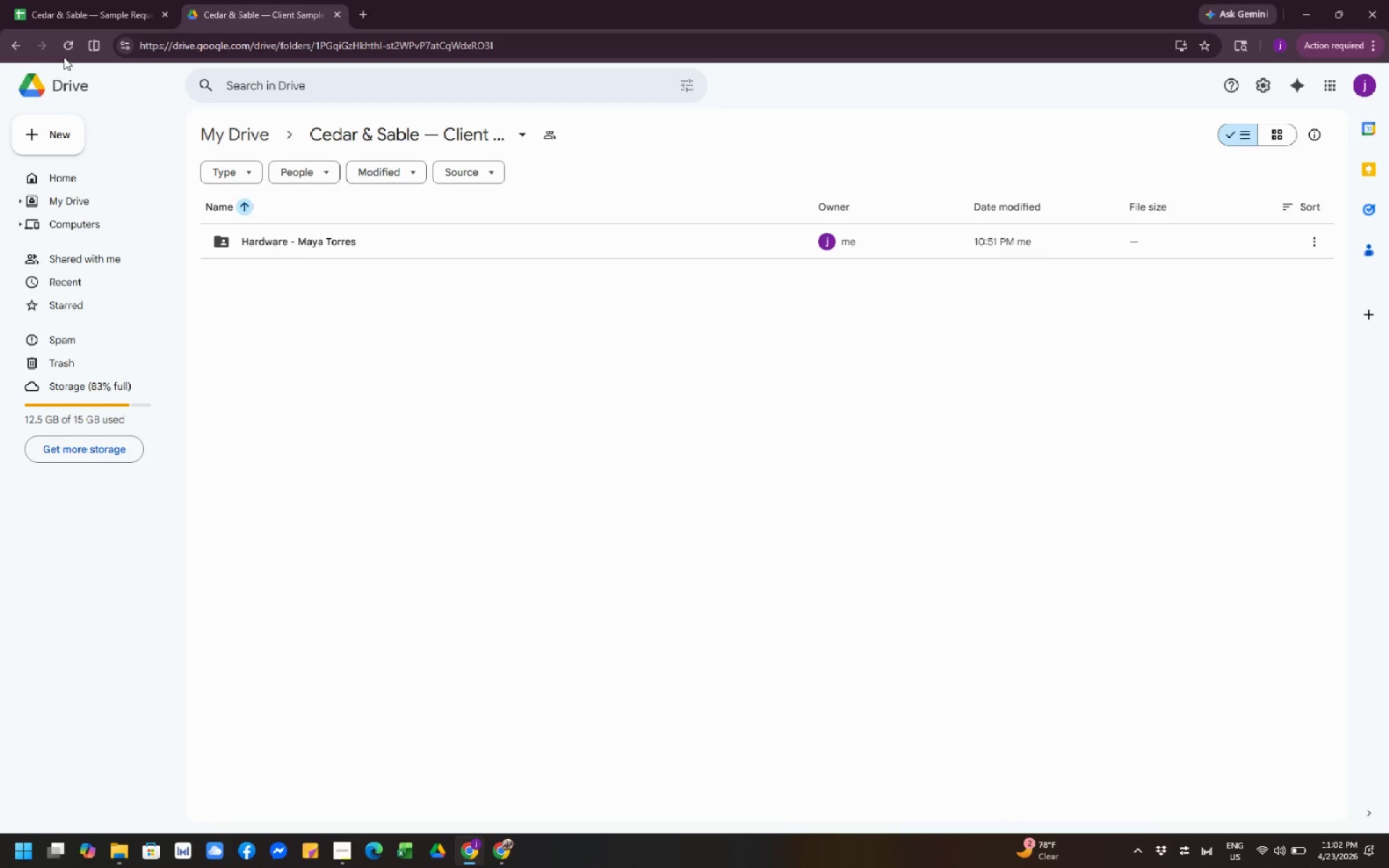 
left_click([64, 51])
 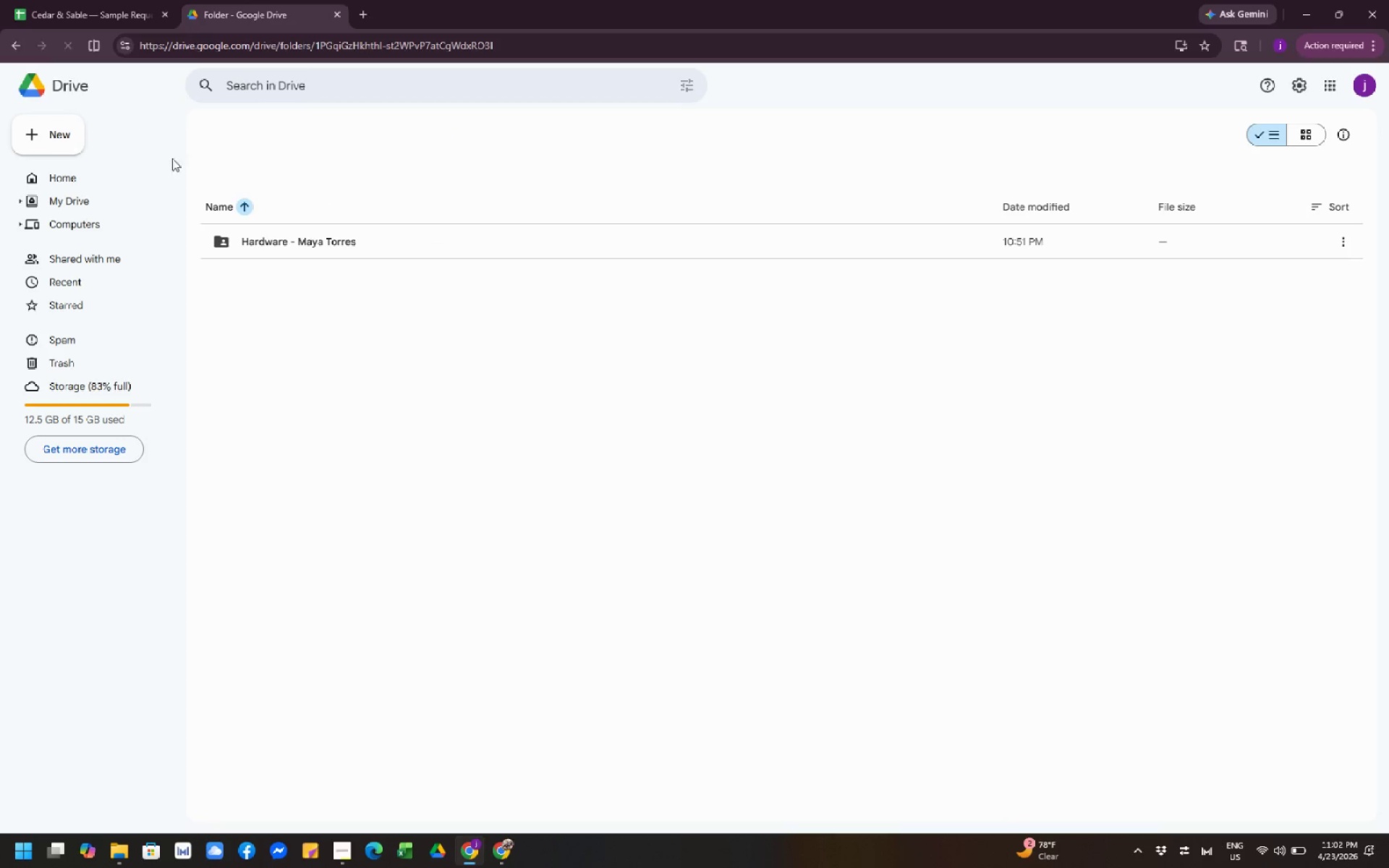 
double_click([296, 242])
 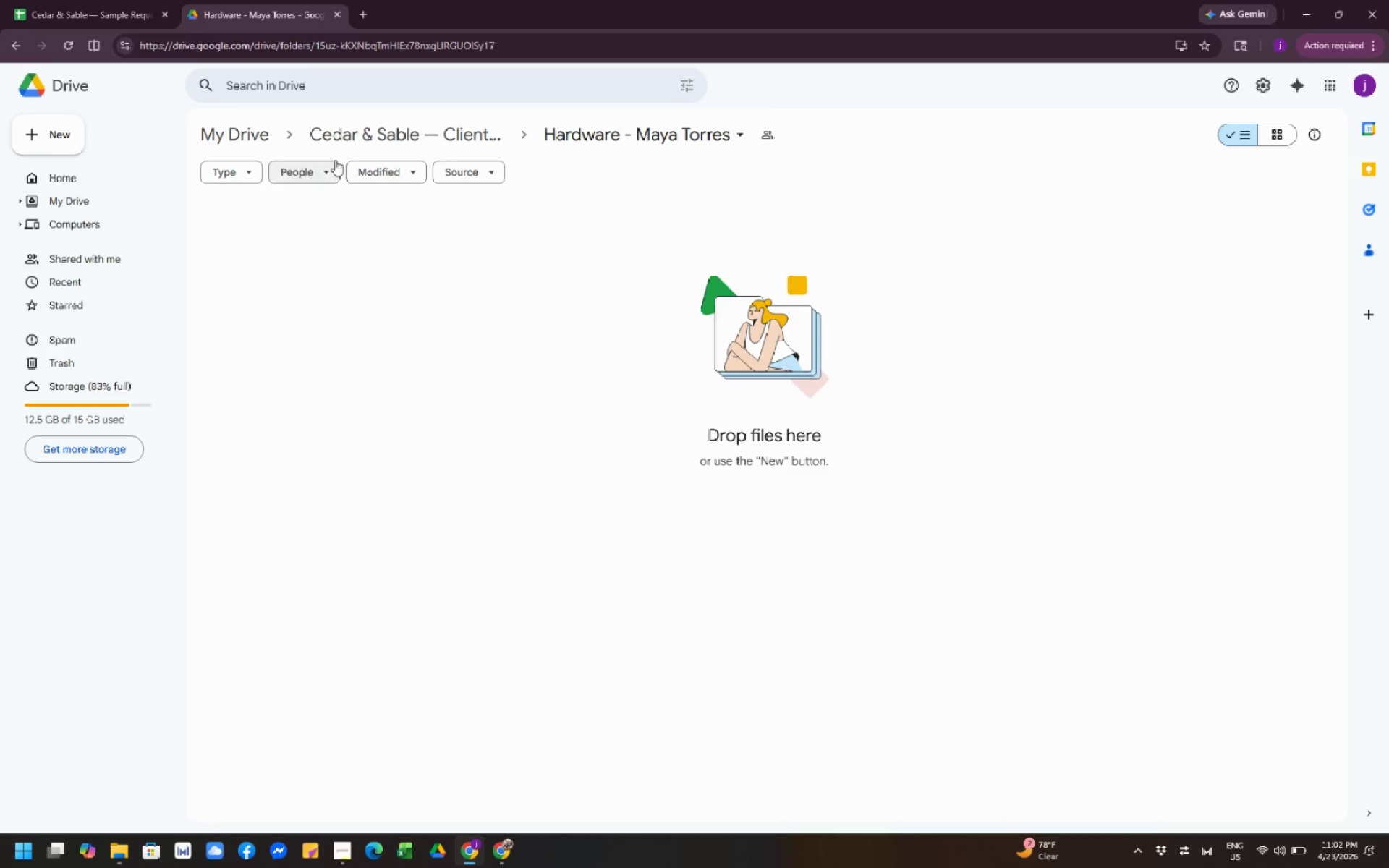 
left_click([339, 132])
 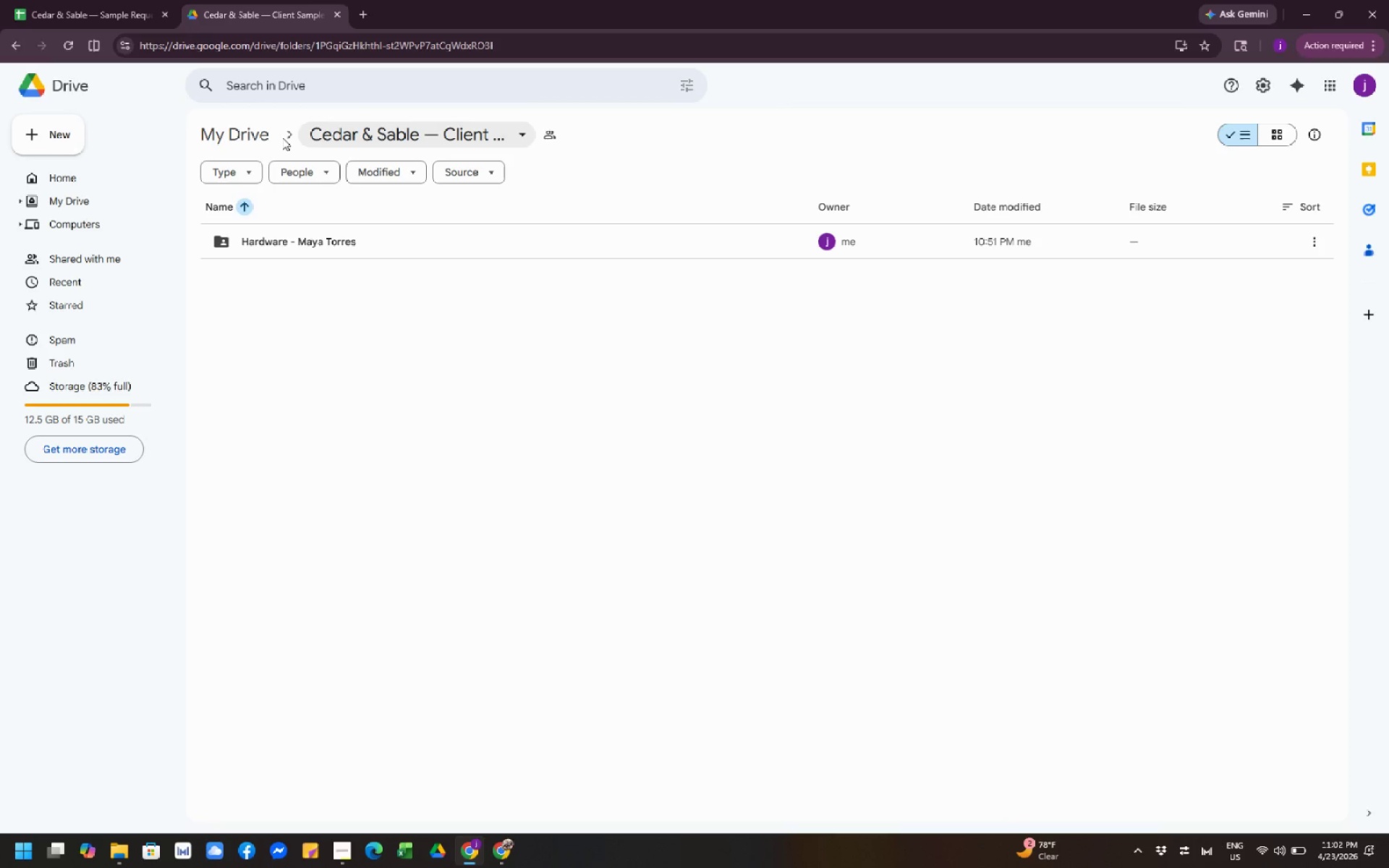 
left_click([243, 129])
 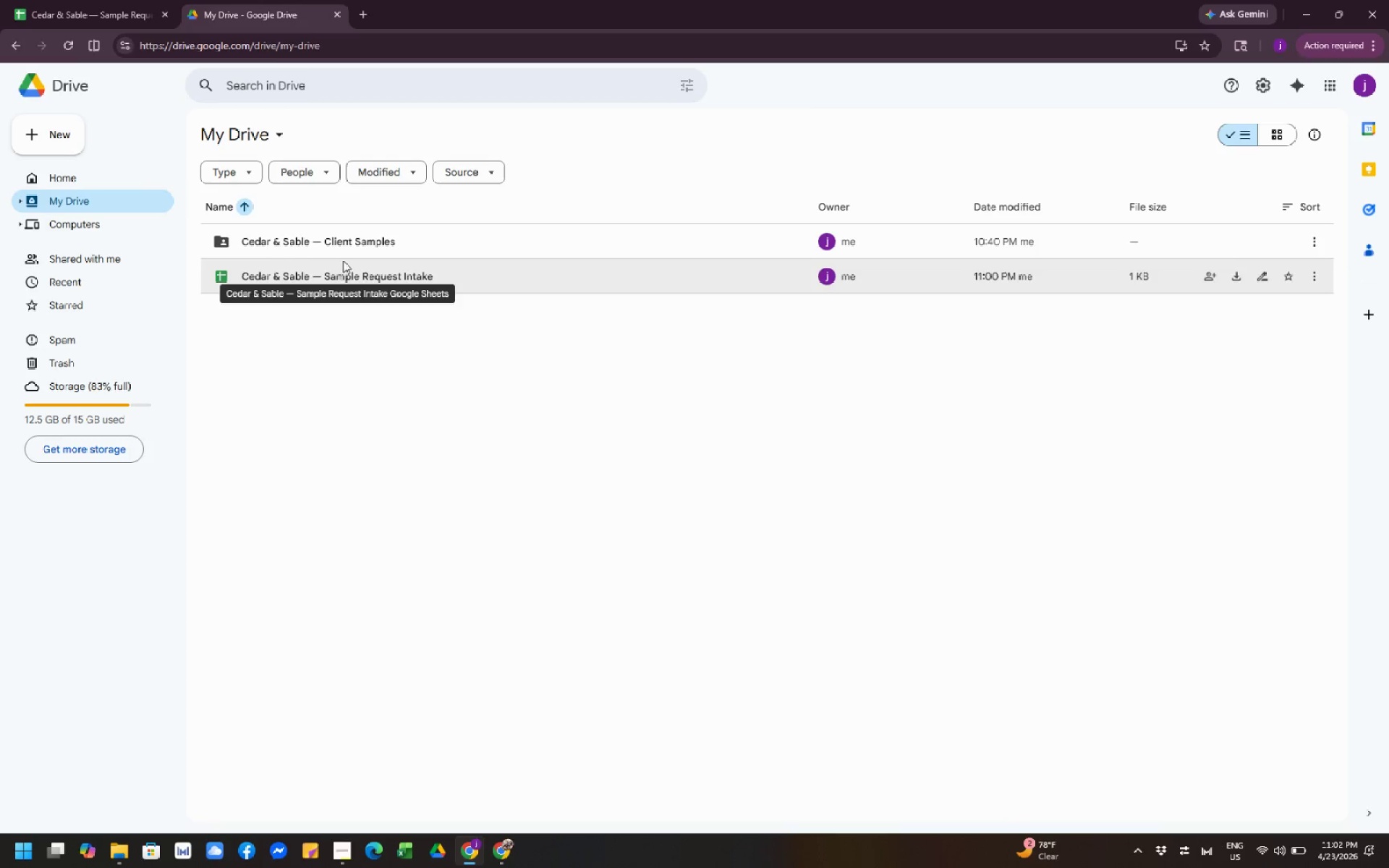 
double_click([351, 248])
 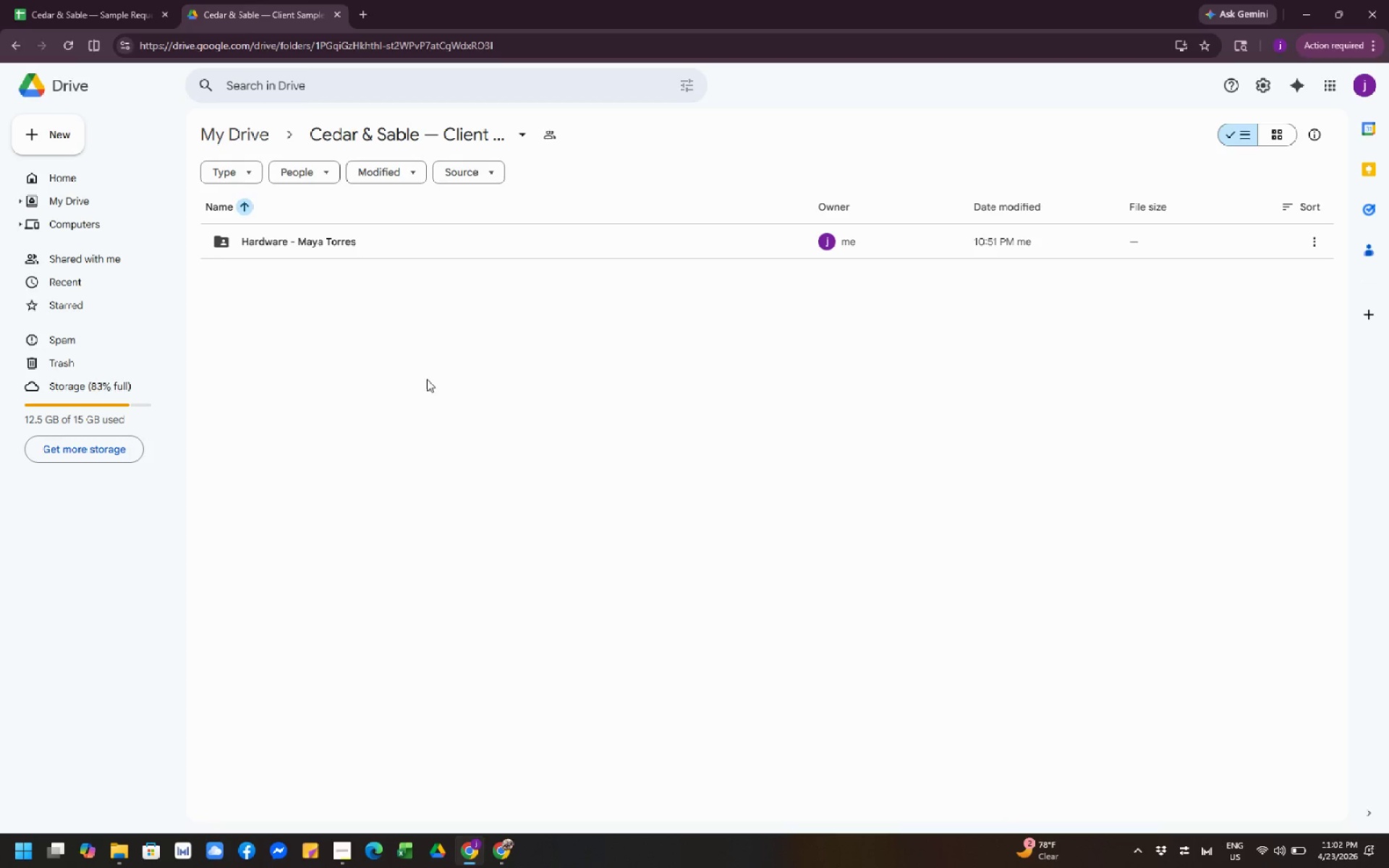 
left_click([443, 395])
 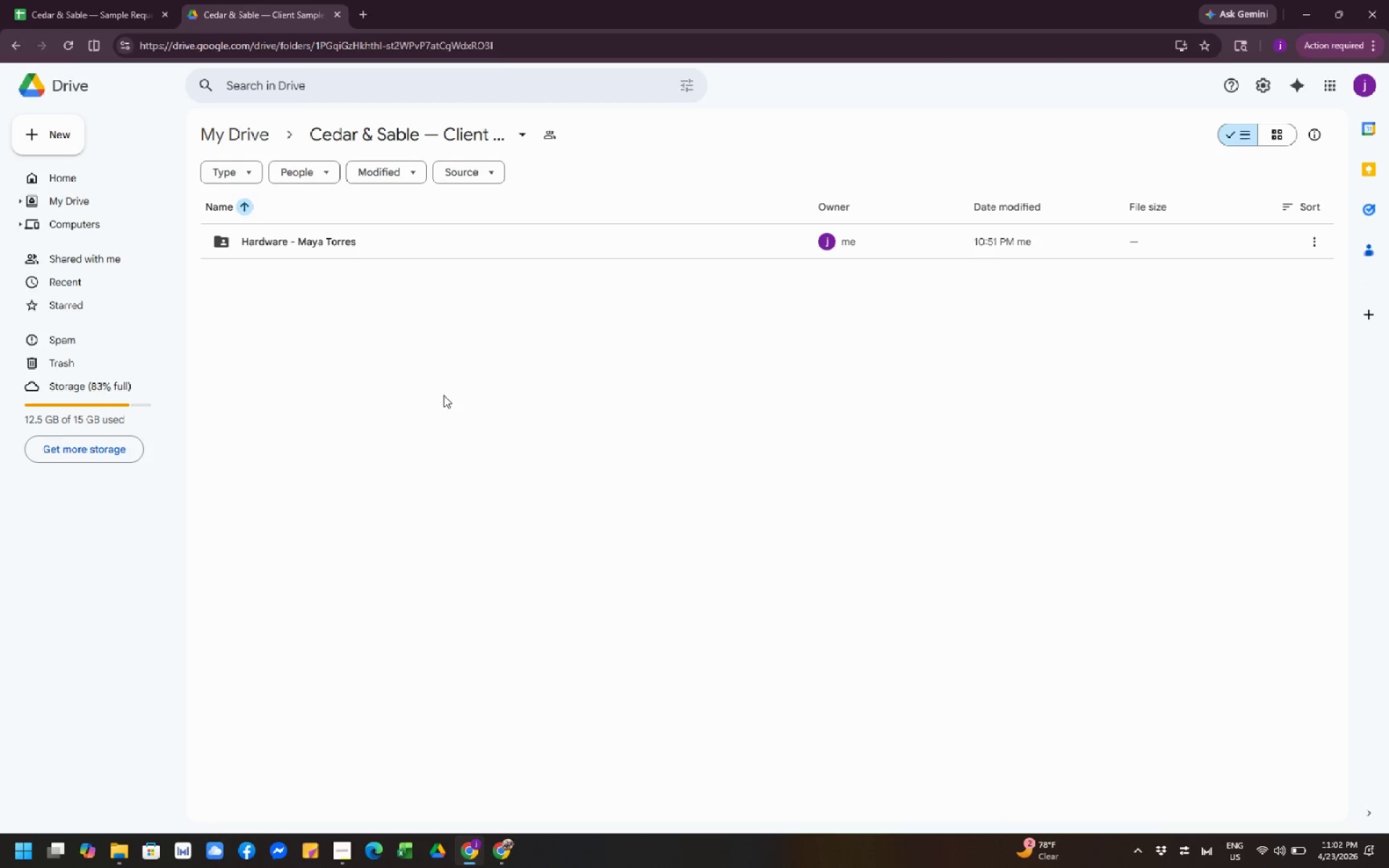 
wait(18.58)
 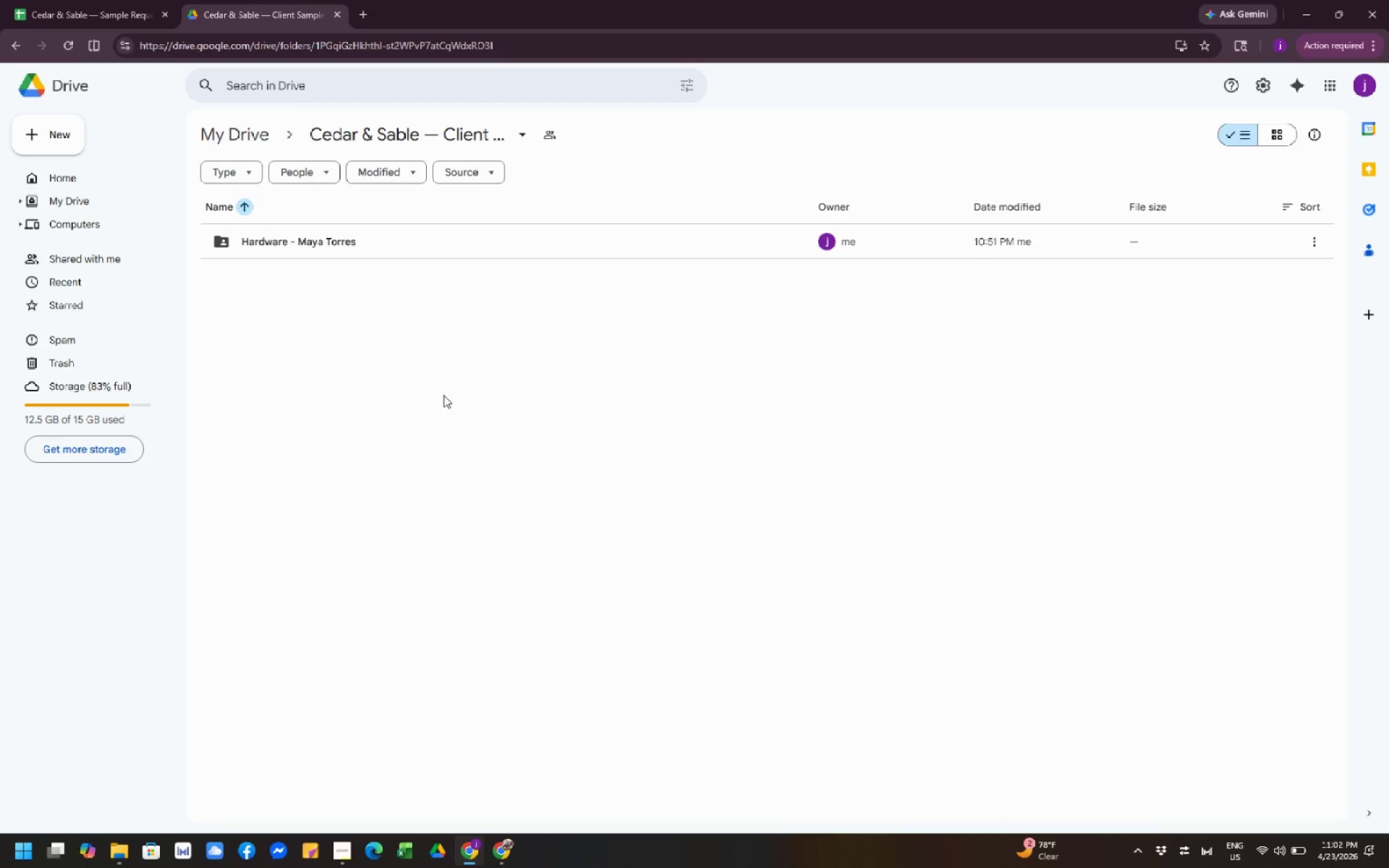 
mouse_move([443, 859])
 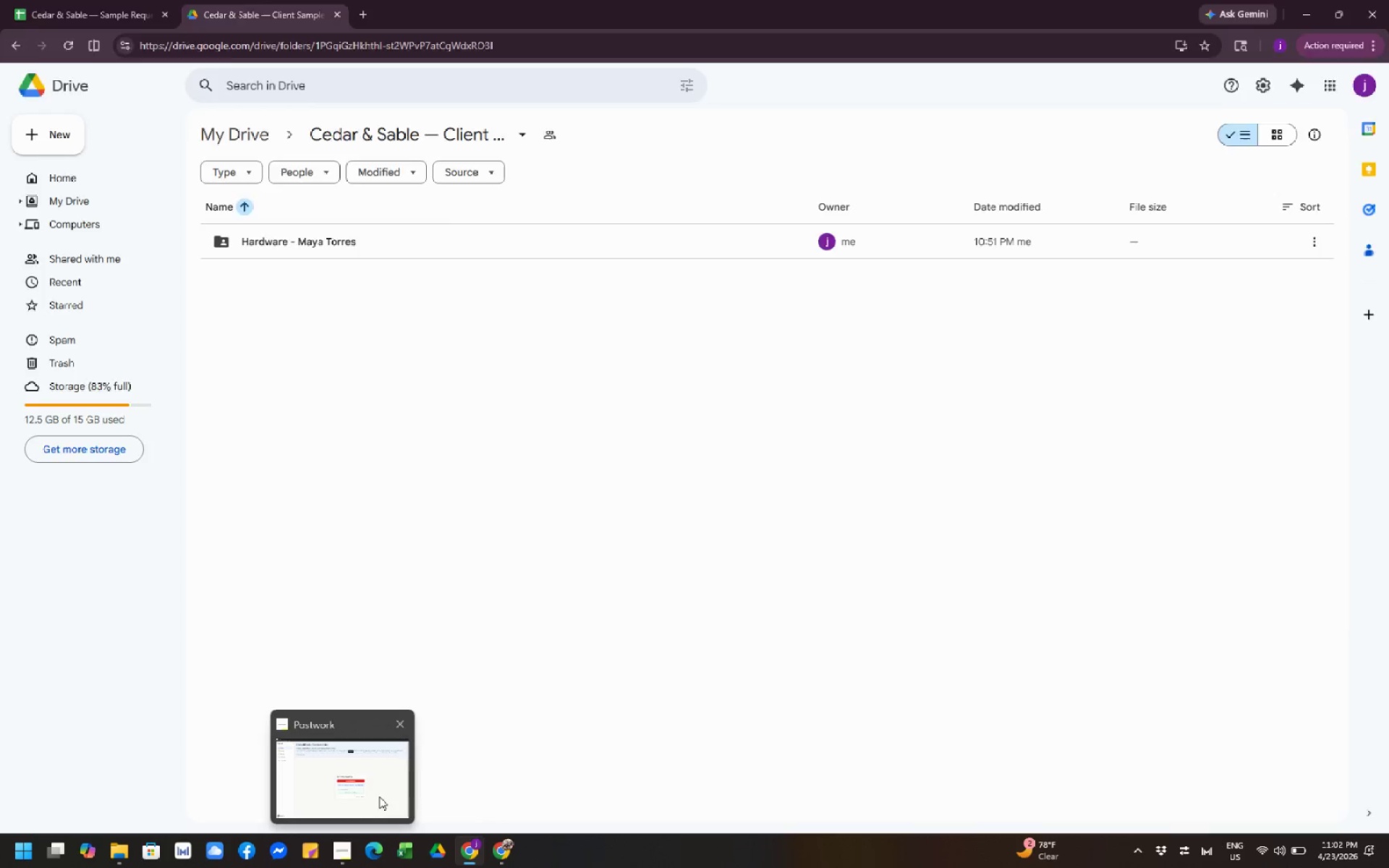 
left_click([379, 796])